 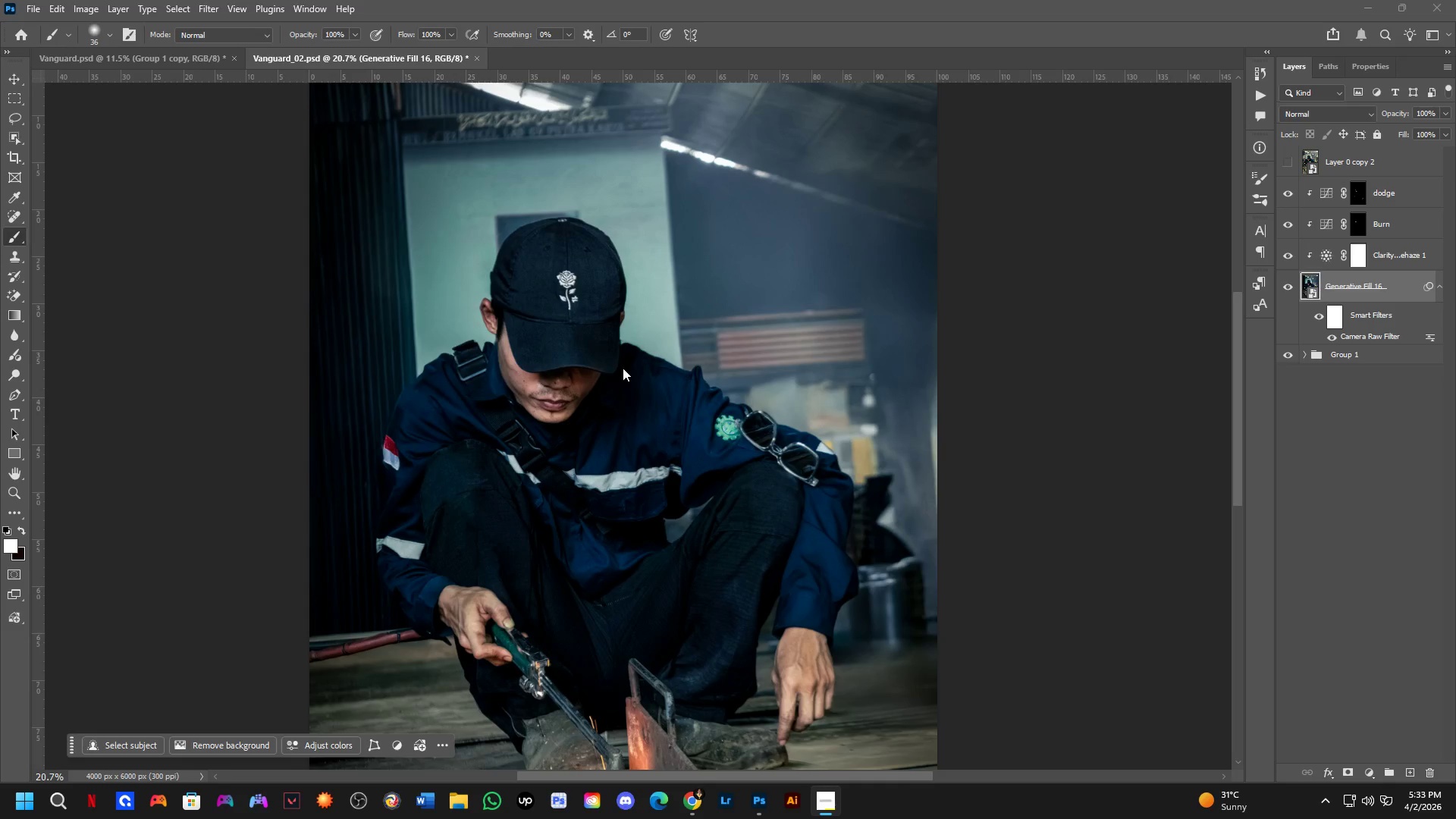 
hold_key(key=Space, duration=0.38)
 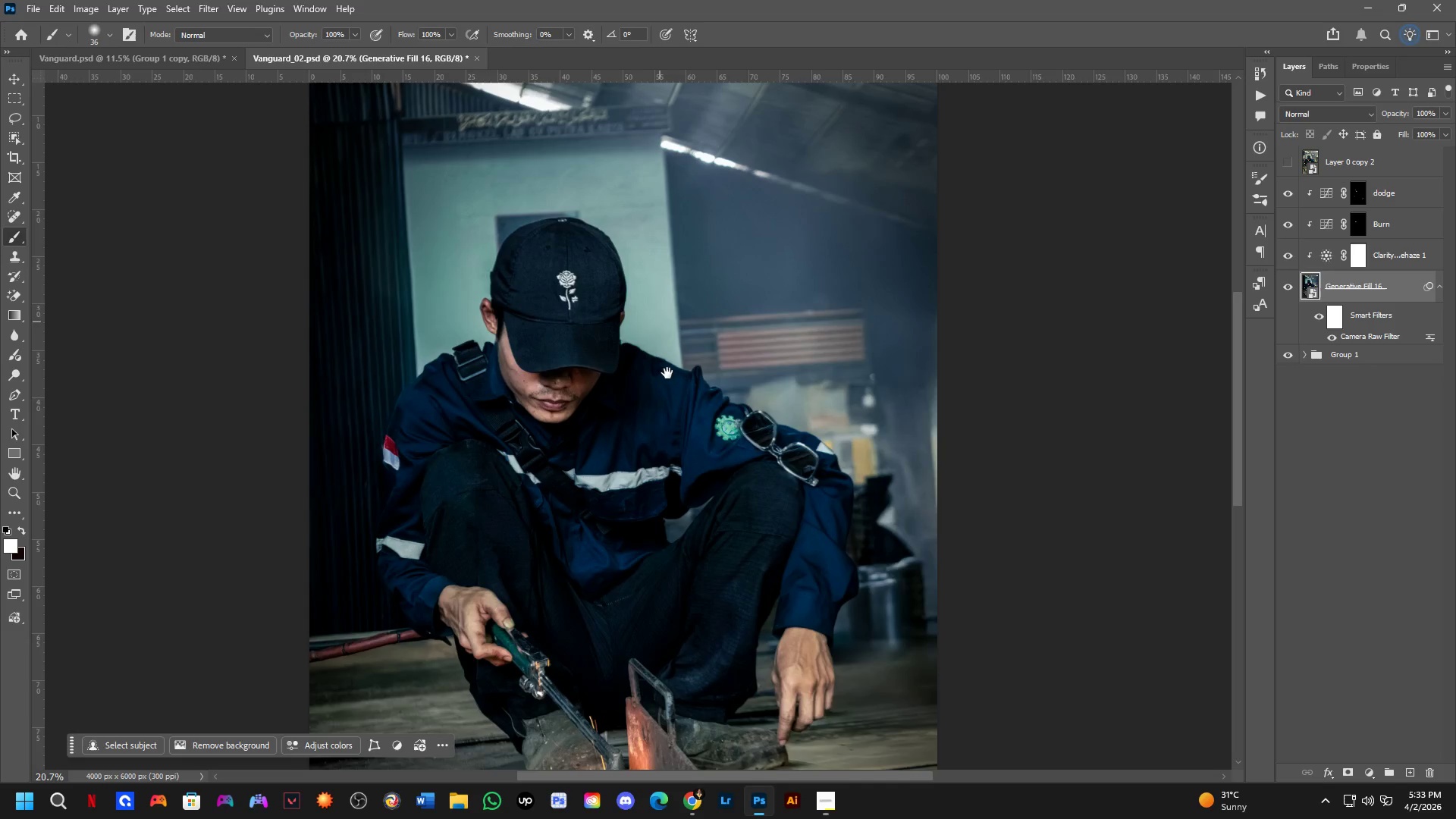 
left_click_drag(start_coordinate=[623, 368], to_coordinate=[640, 413])
 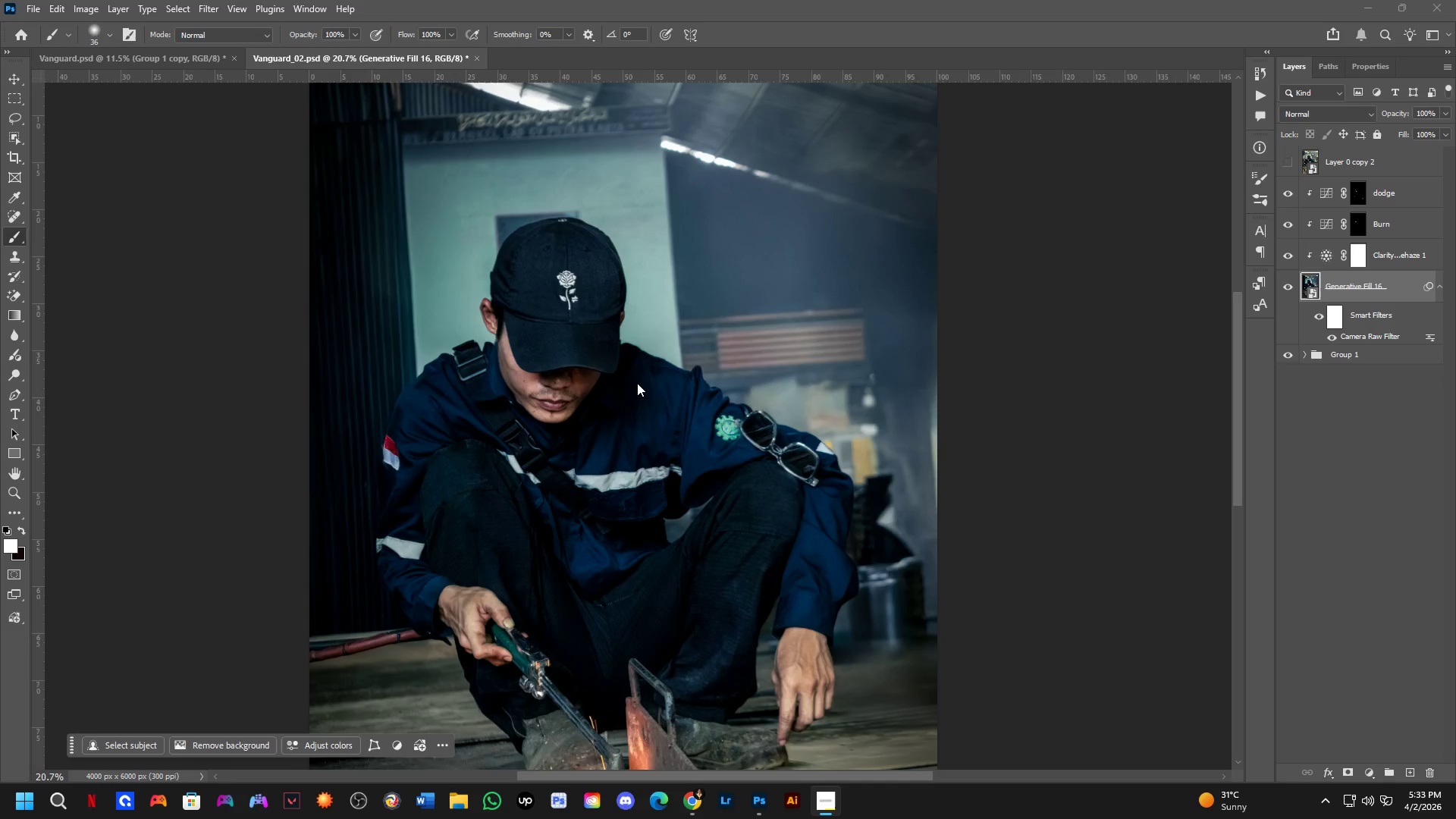 
scroll: coordinate [604, 403], scroll_direction: up, amount: 7.0
 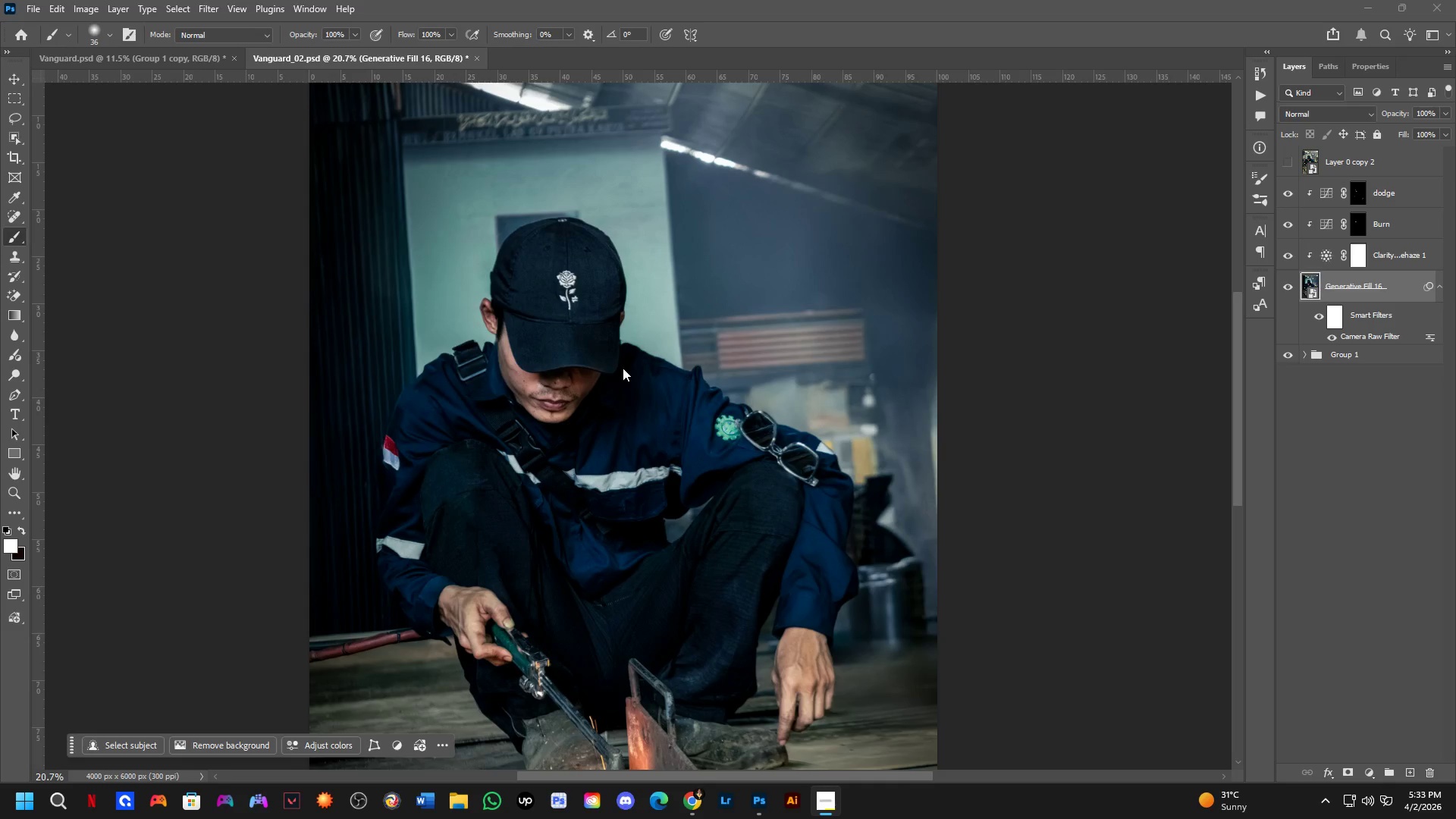 
hold_key(key=Space, duration=0.38)
 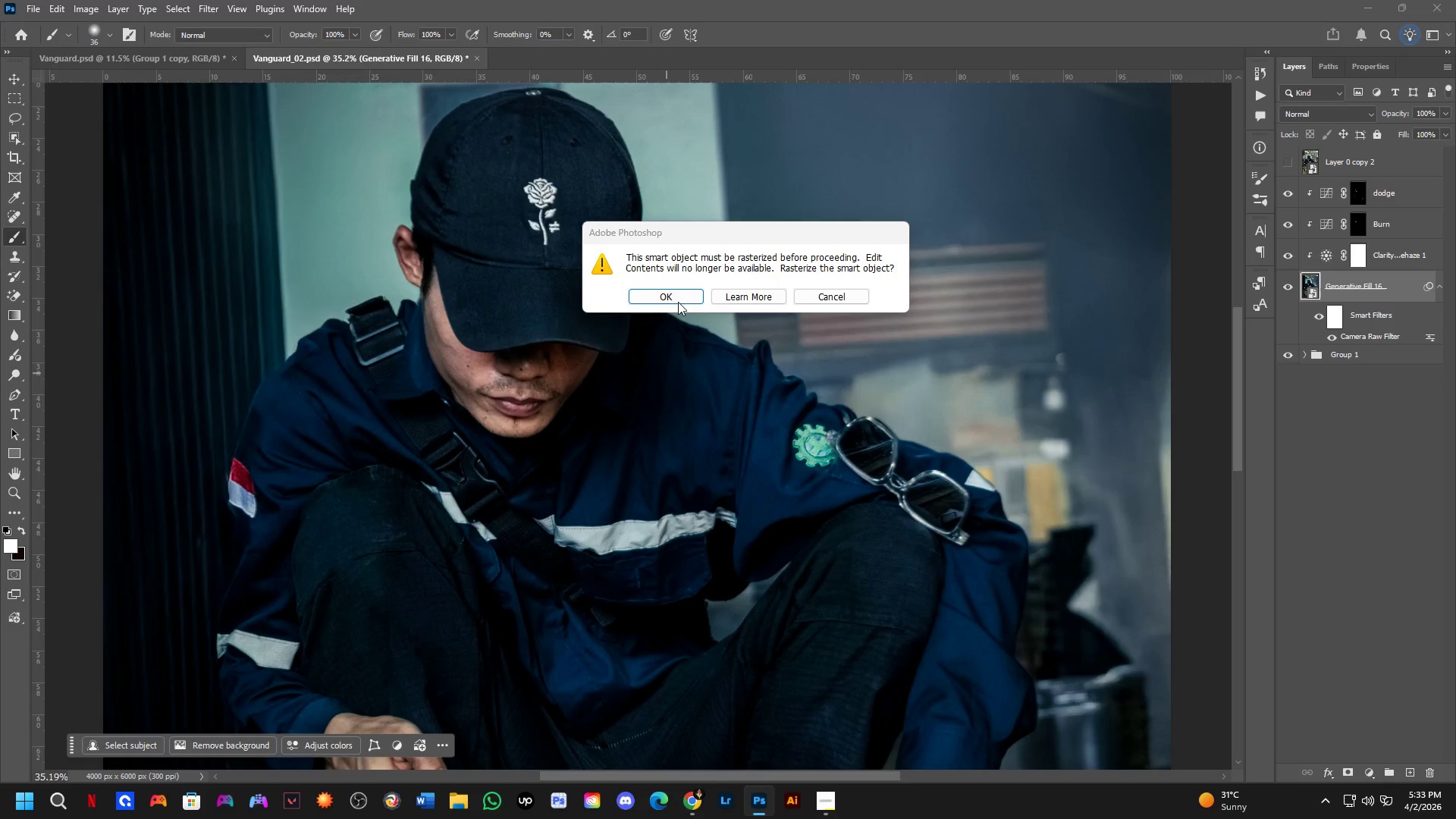 
left_click_drag(start_coordinate=[660, 322], to_coordinate=[667, 374])
 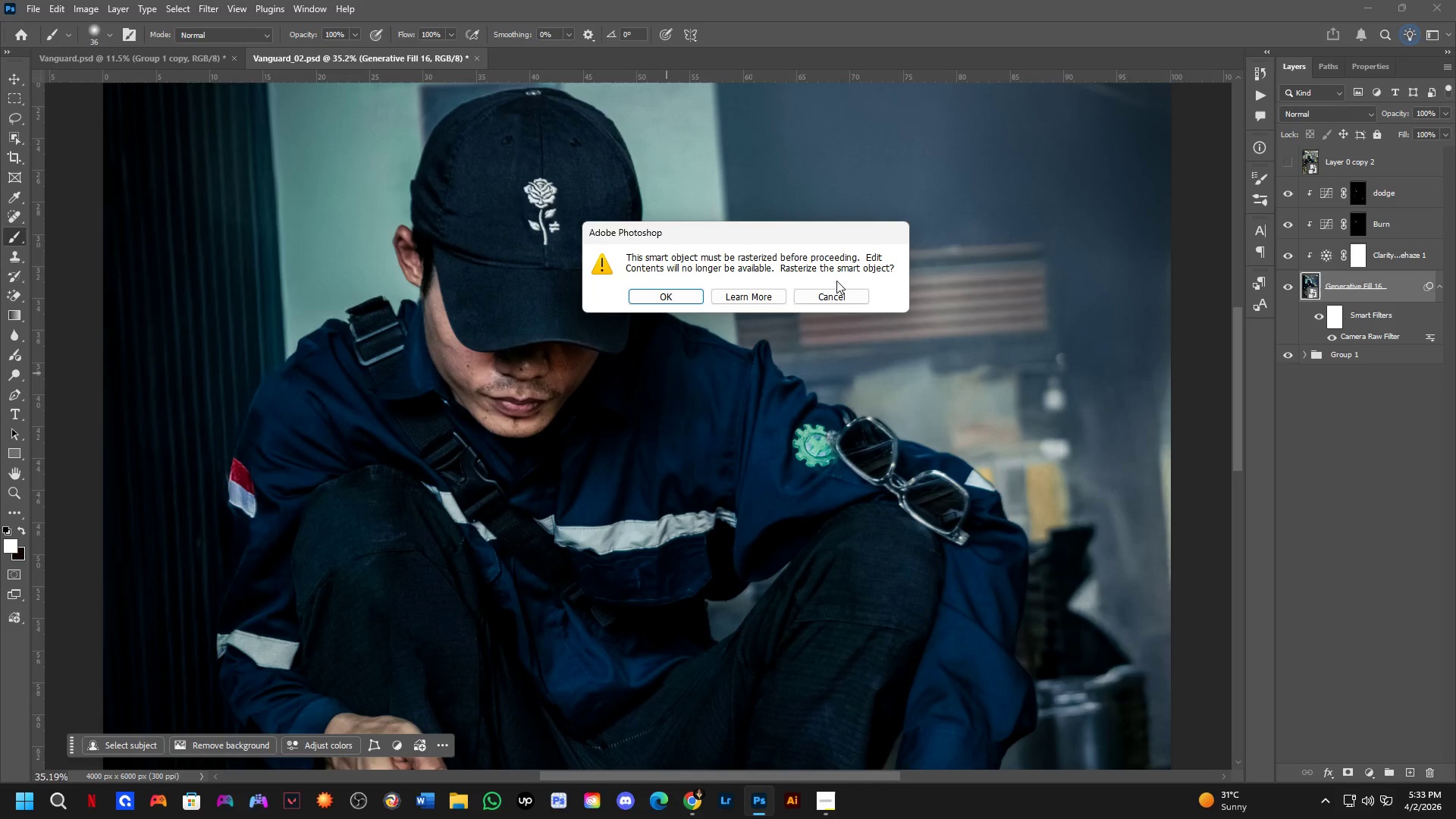 
scroll: coordinate [636, 381], scroll_direction: up, amount: 4.0
 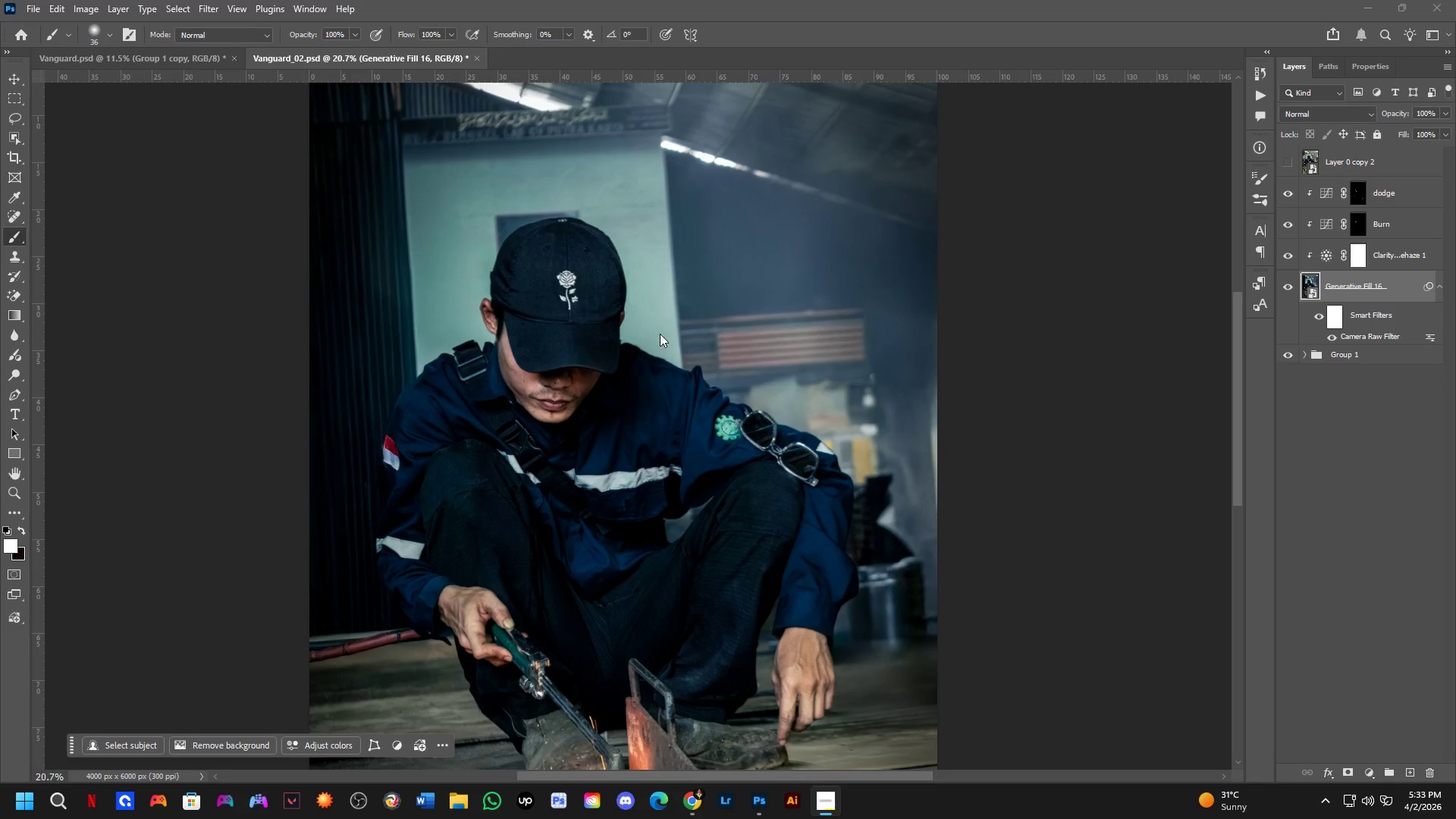 
left_click([837, 287])
 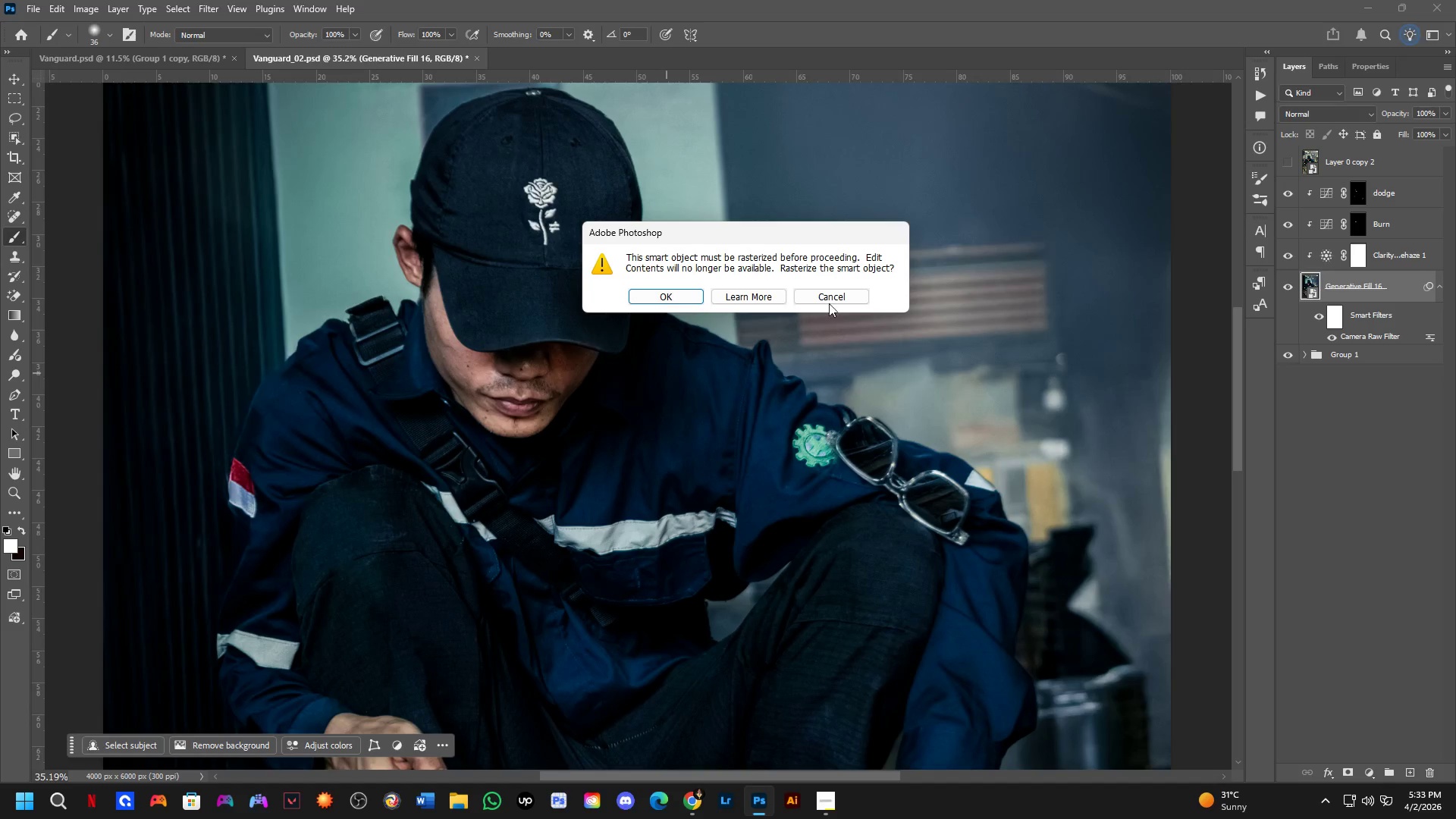 
left_click([842, 296])
 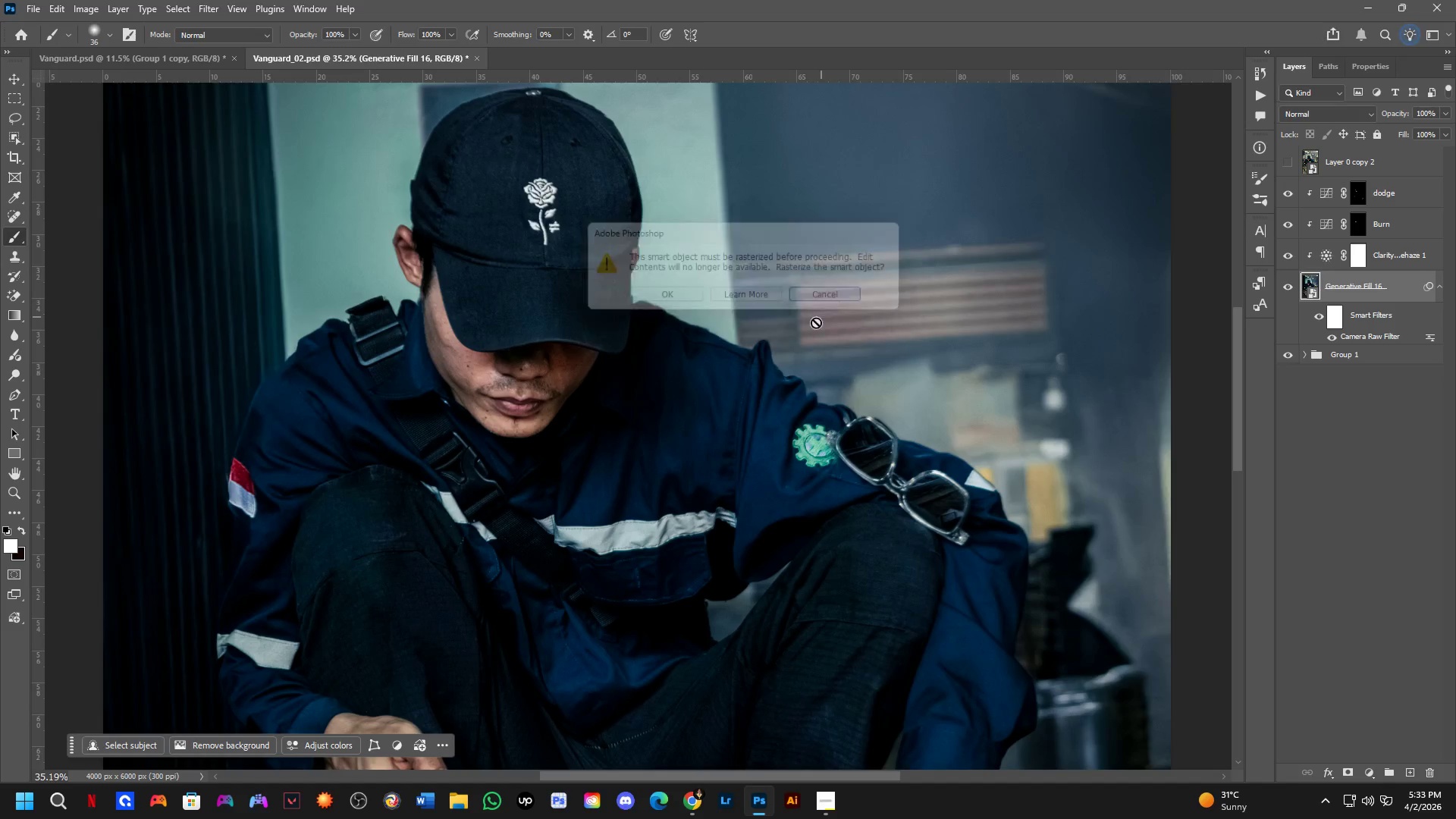 
hold_key(key=Space, duration=0.38)
 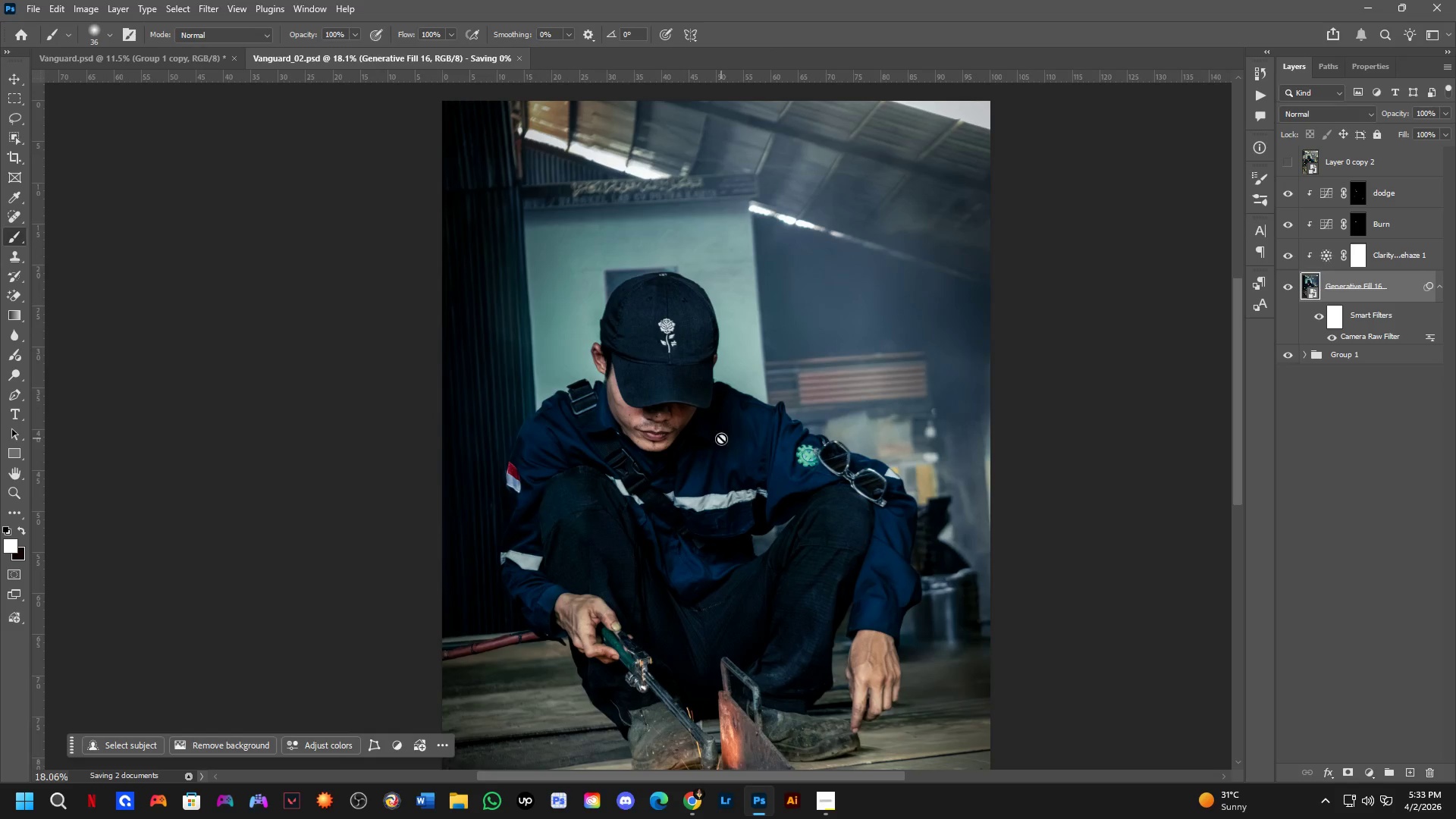 
left_click_drag(start_coordinate=[694, 413], to_coordinate=[726, 443])
 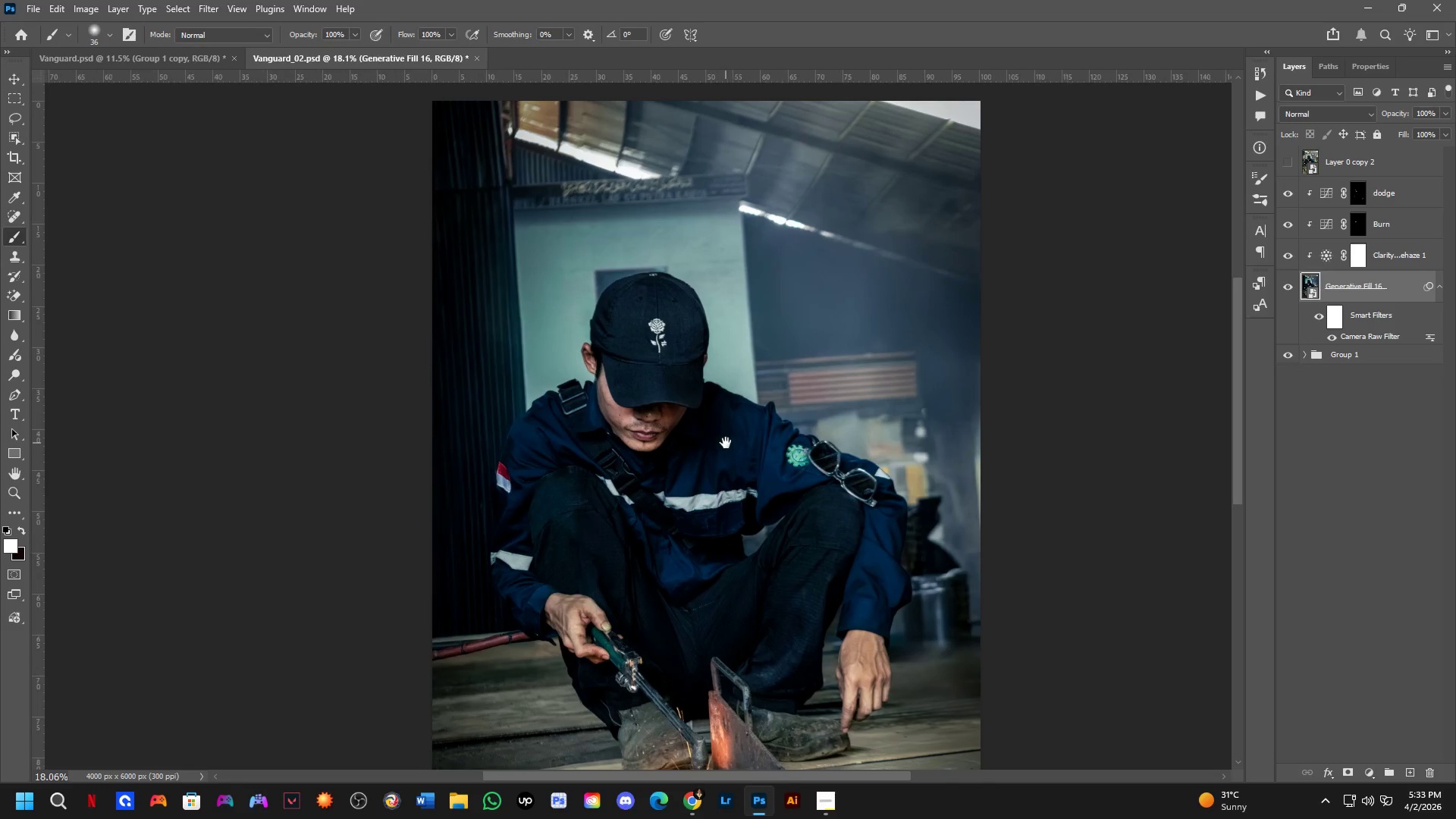 
scroll: coordinate [695, 408], scroll_direction: down, amount: 7.0
 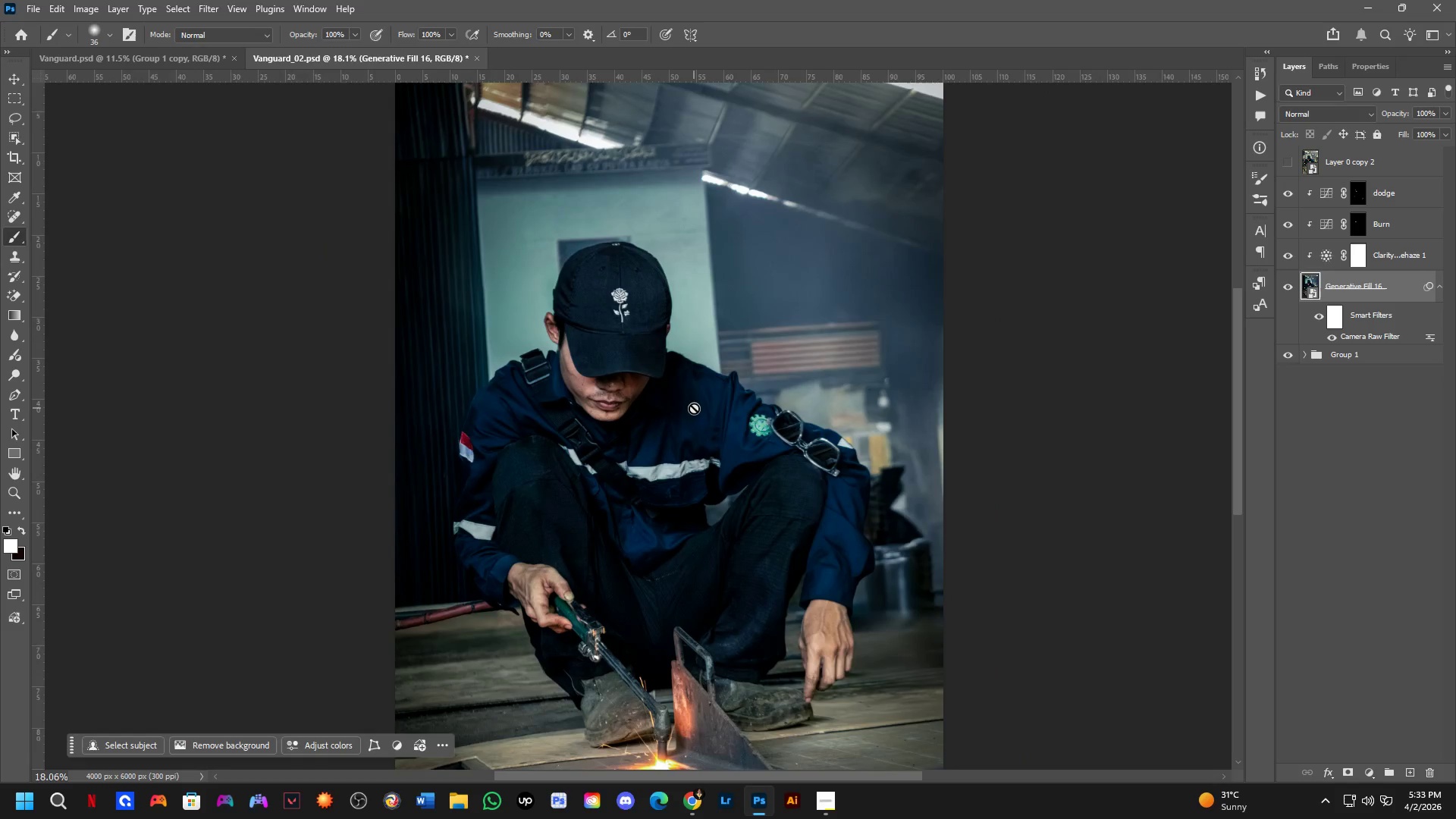 
key(Control+S)
 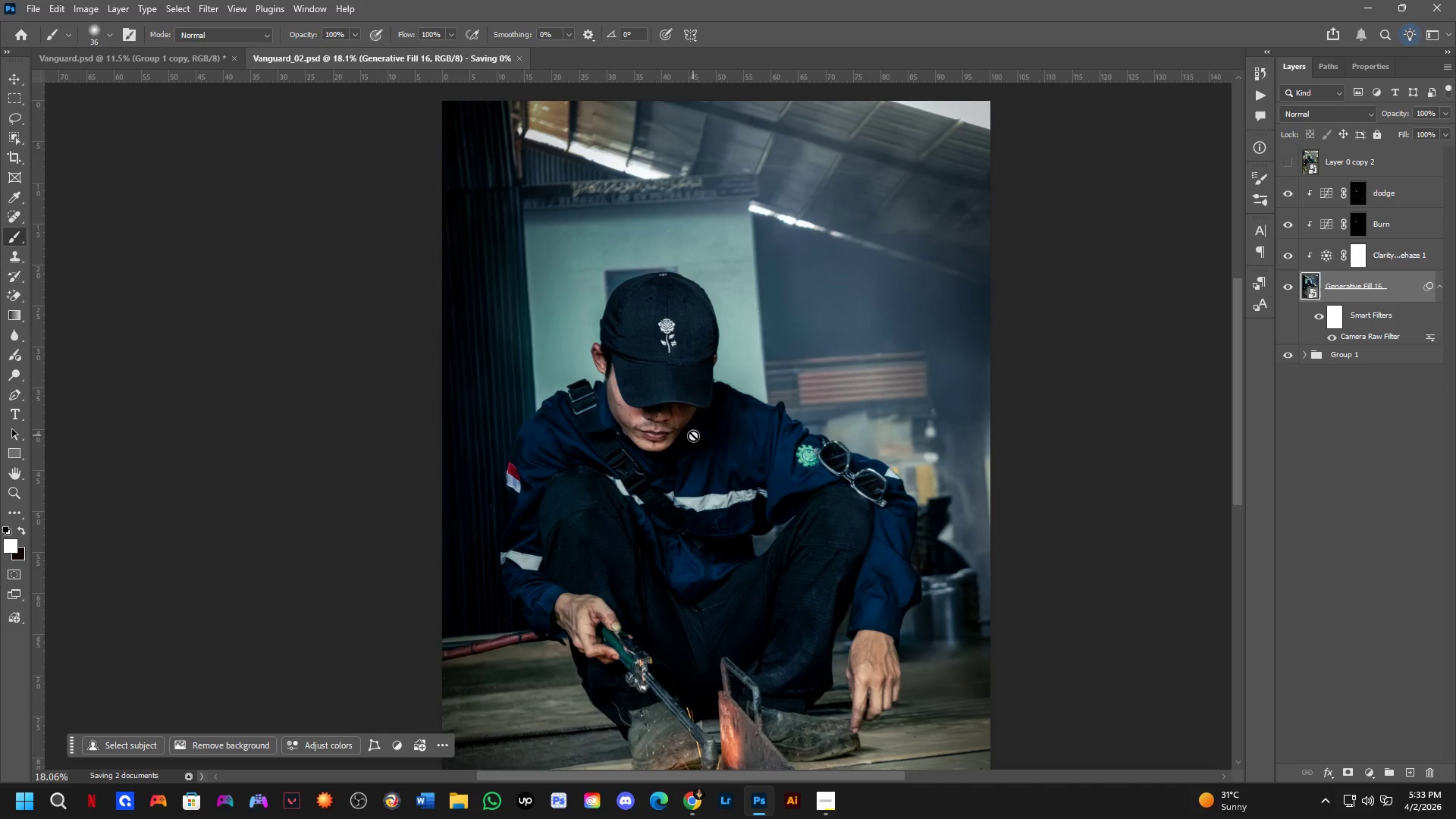 
hold_key(key=Space, duration=0.41)
 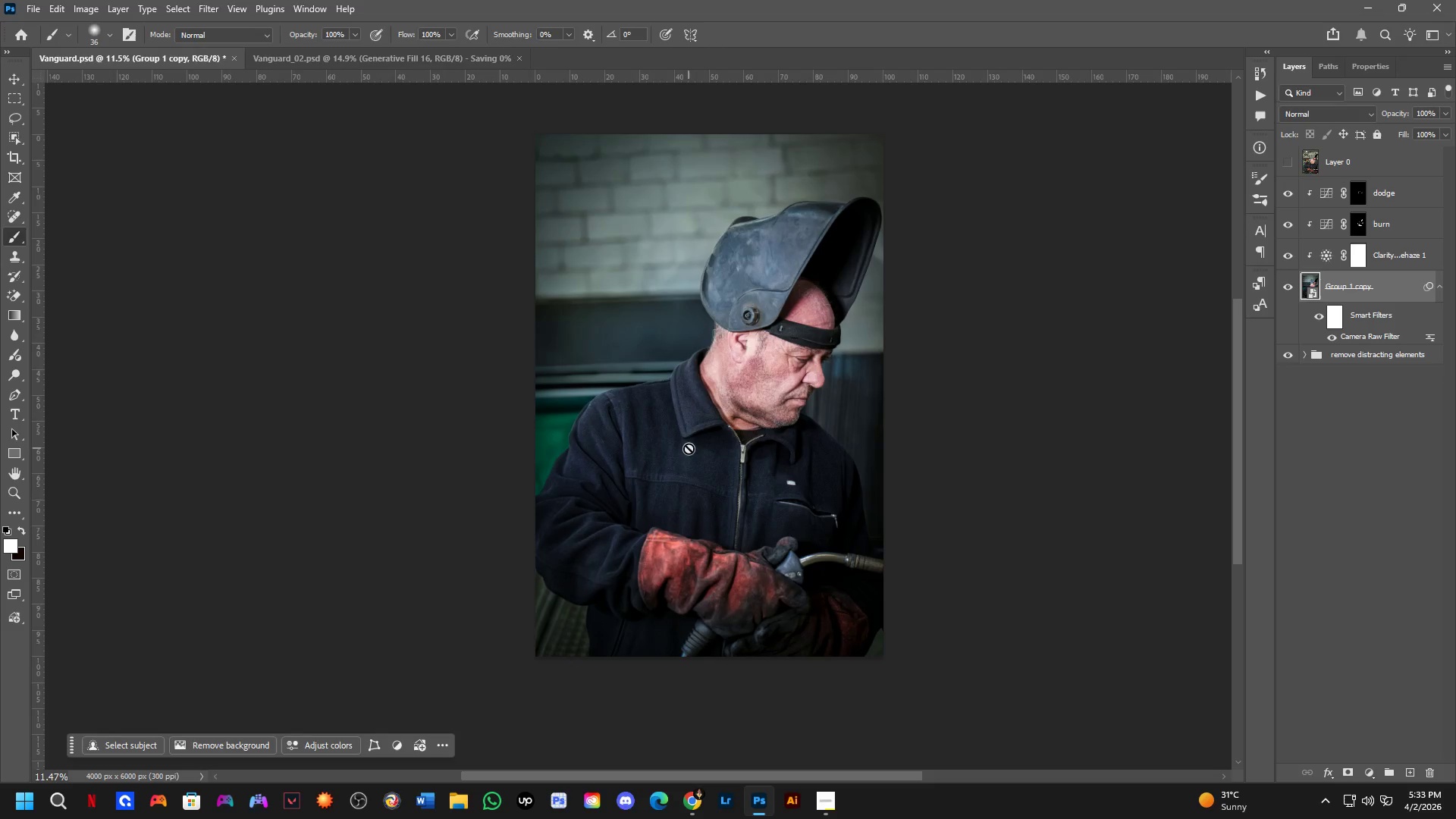 
left_click_drag(start_coordinate=[674, 450], to_coordinate=[692, 453])
 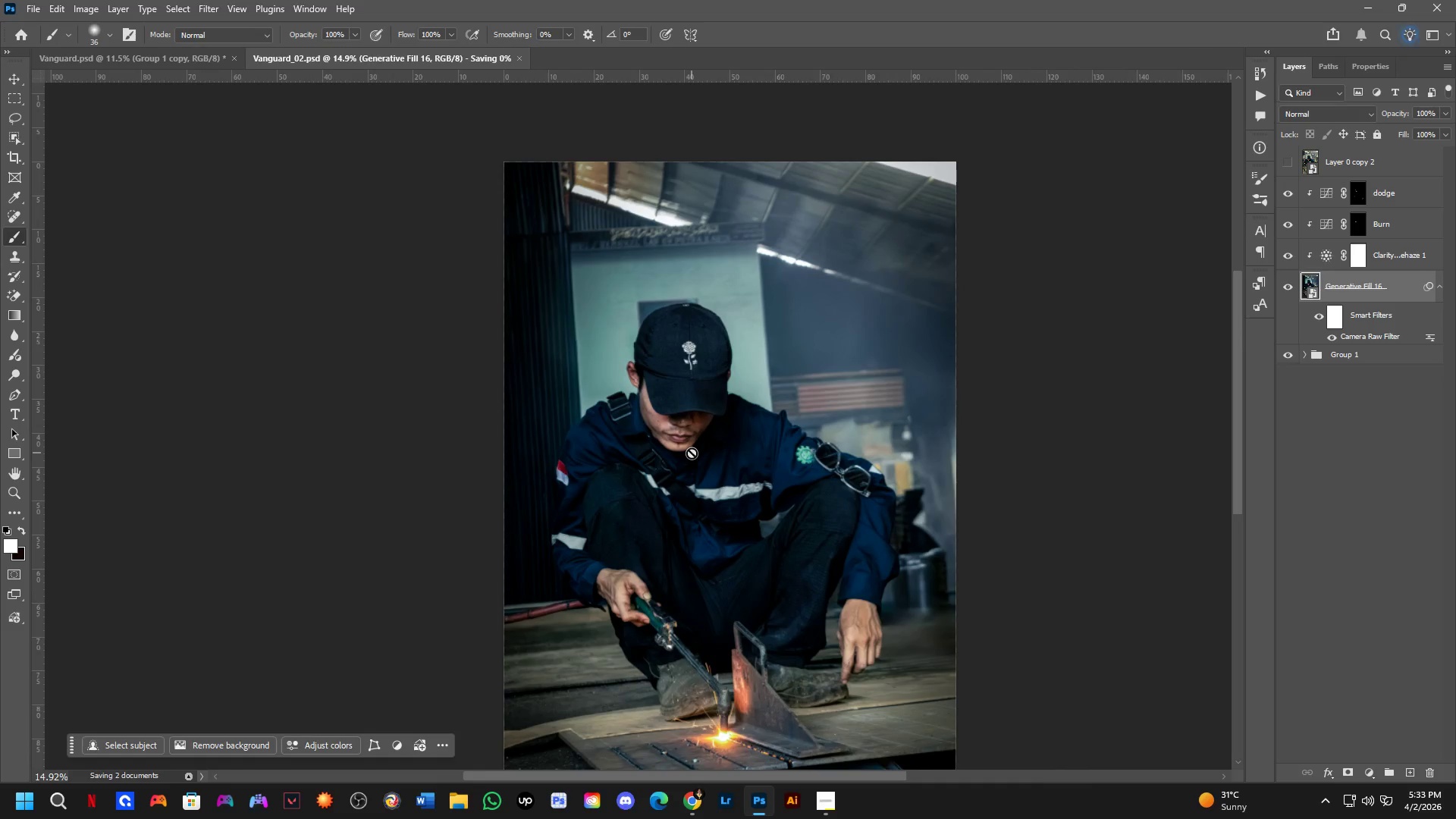 
scroll: coordinate [693, 435], scroll_direction: down, amount: 2.0
 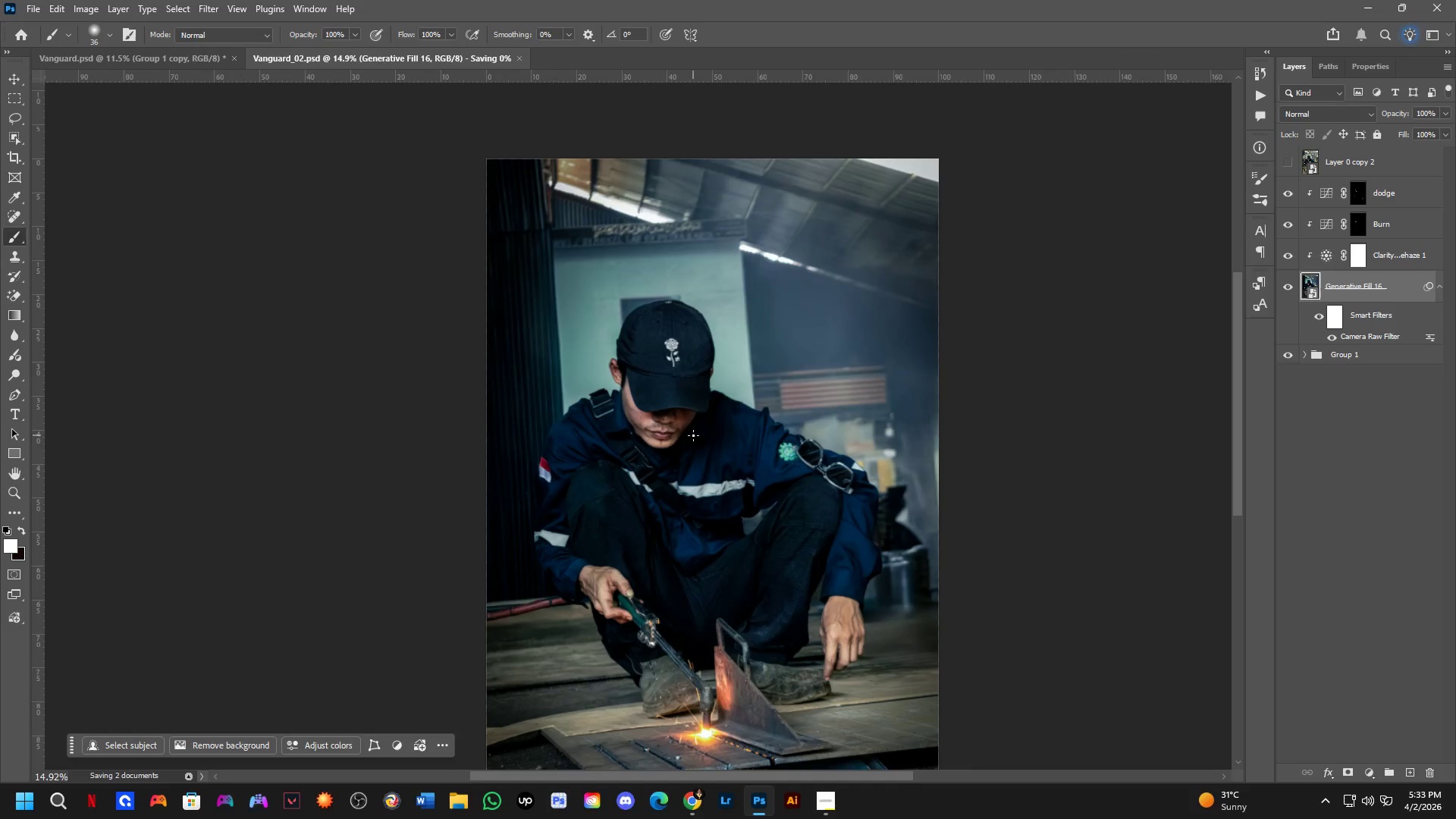 
key(Control+ControlLeft)
 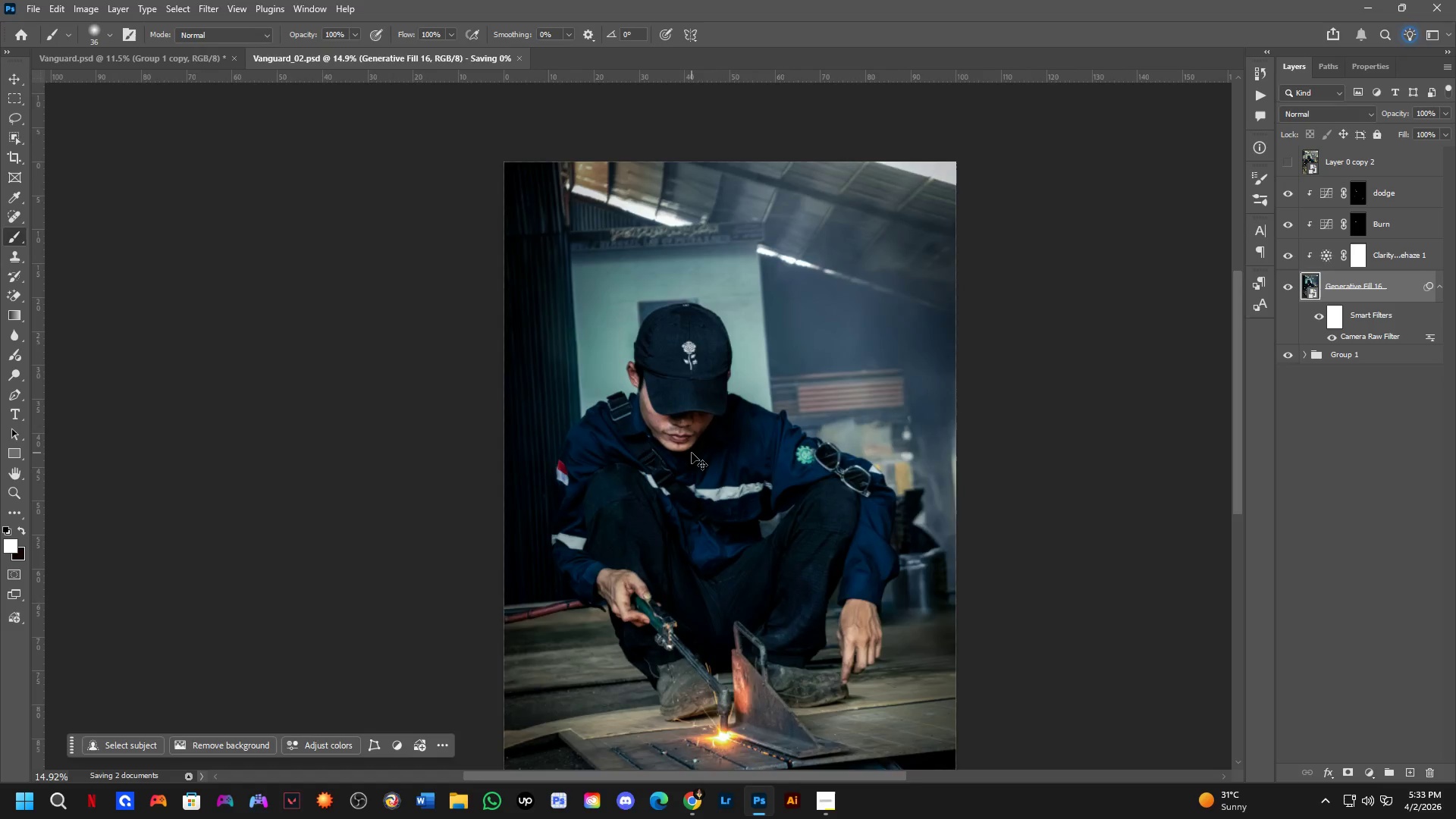 
key(Control+Tab)
 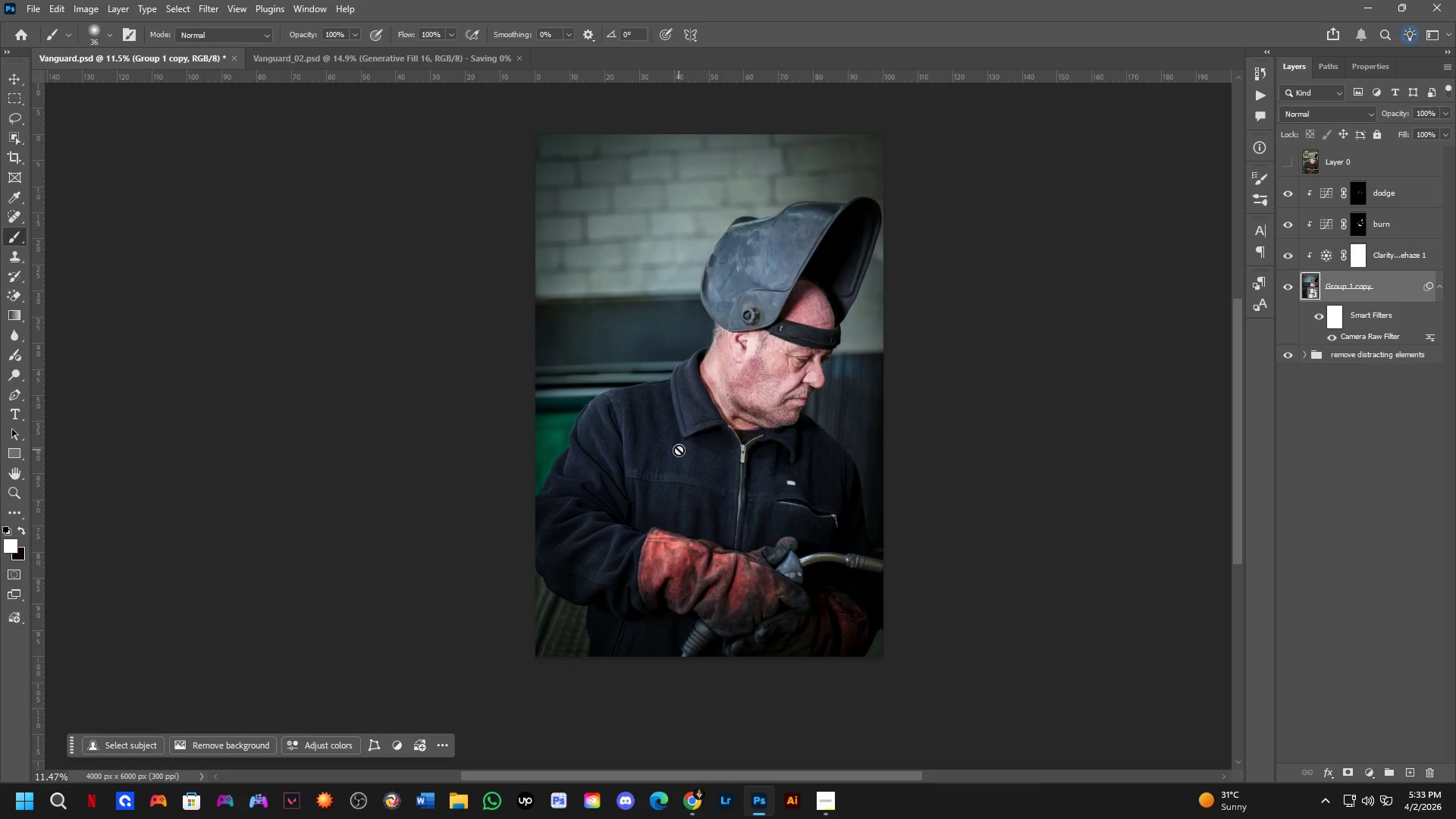 
key(Control+S)
 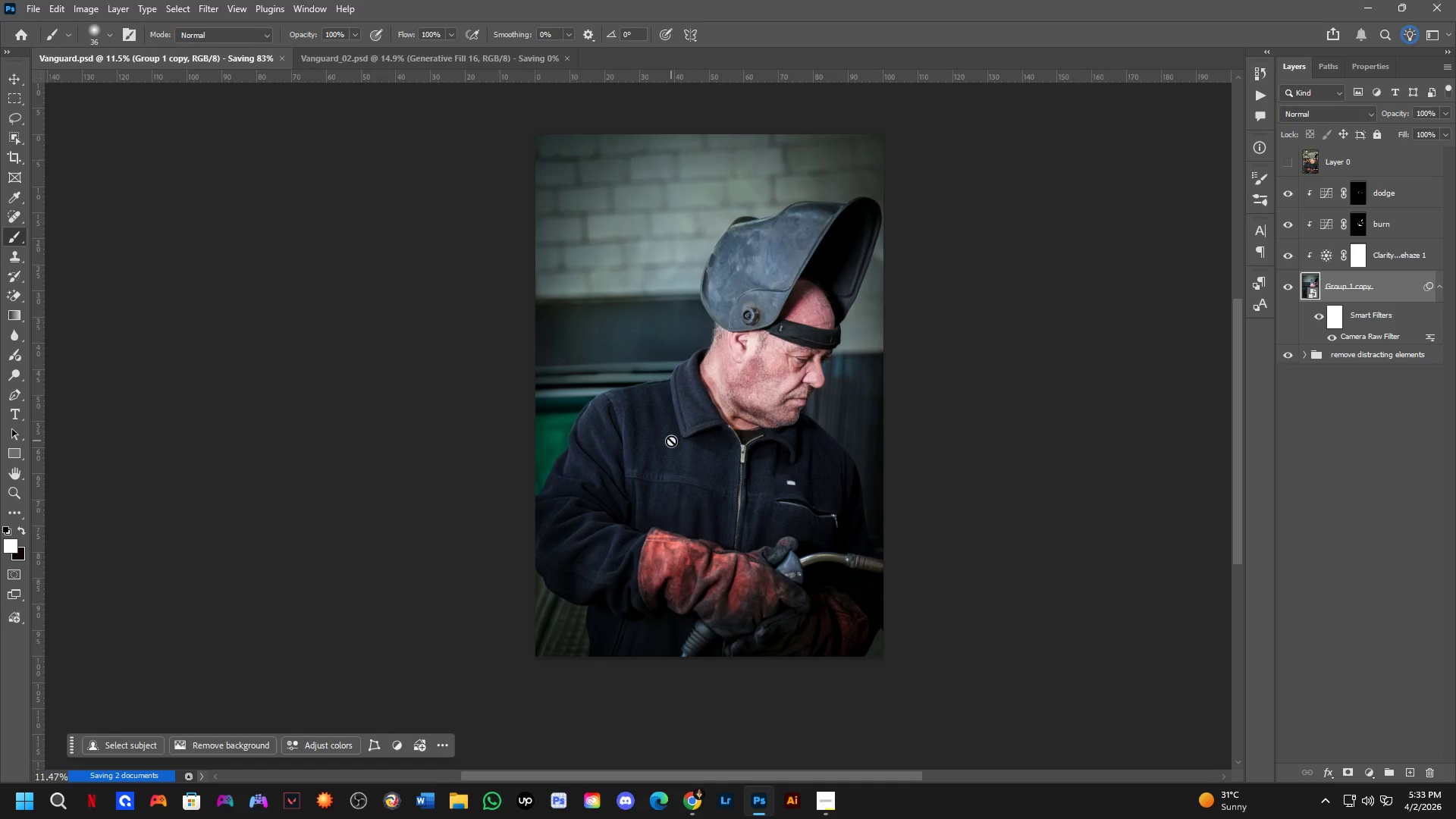 
key(Control+ControlLeft)
 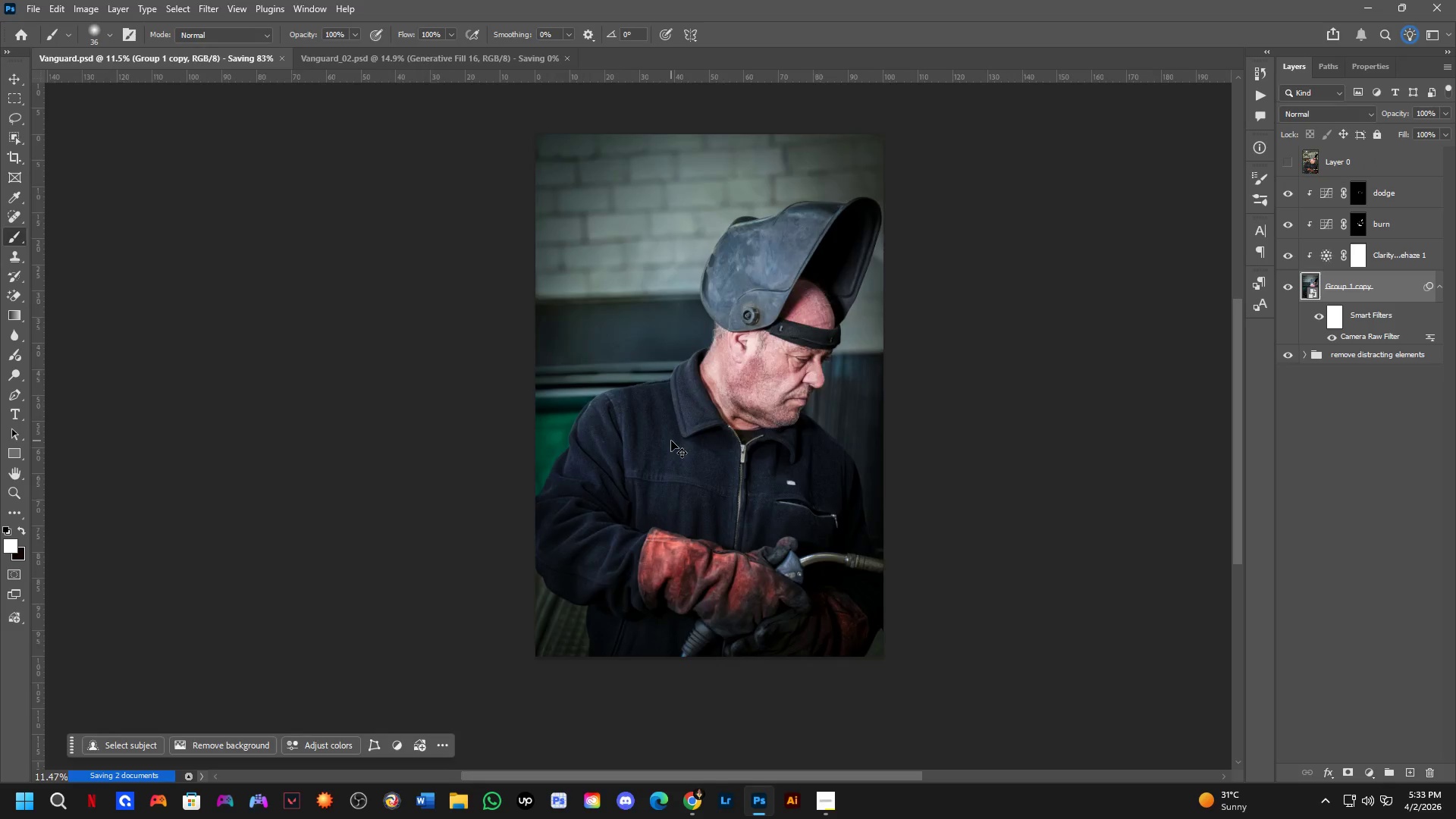 
key(Control+Tab)
 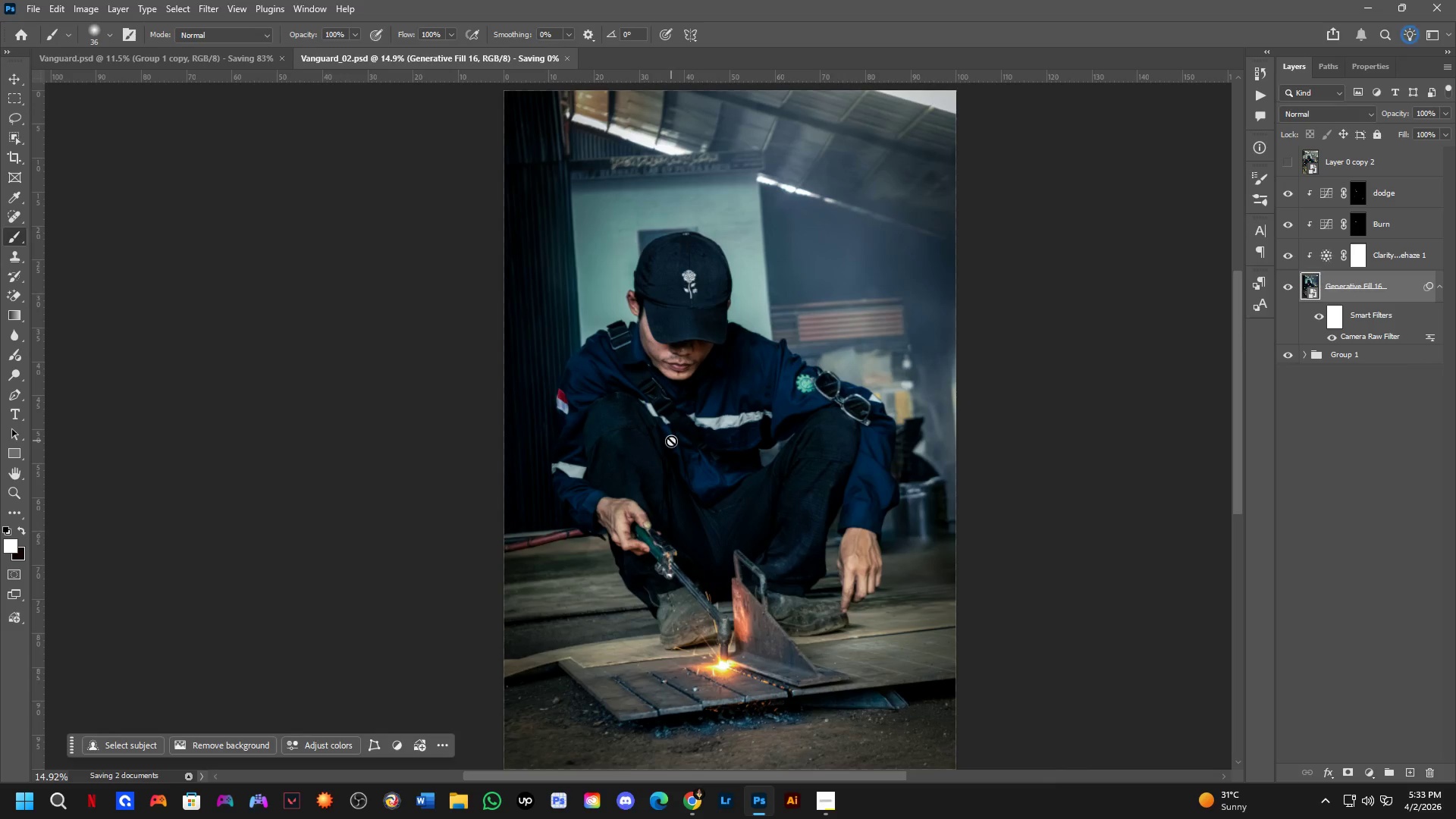 
key(Control+S)
 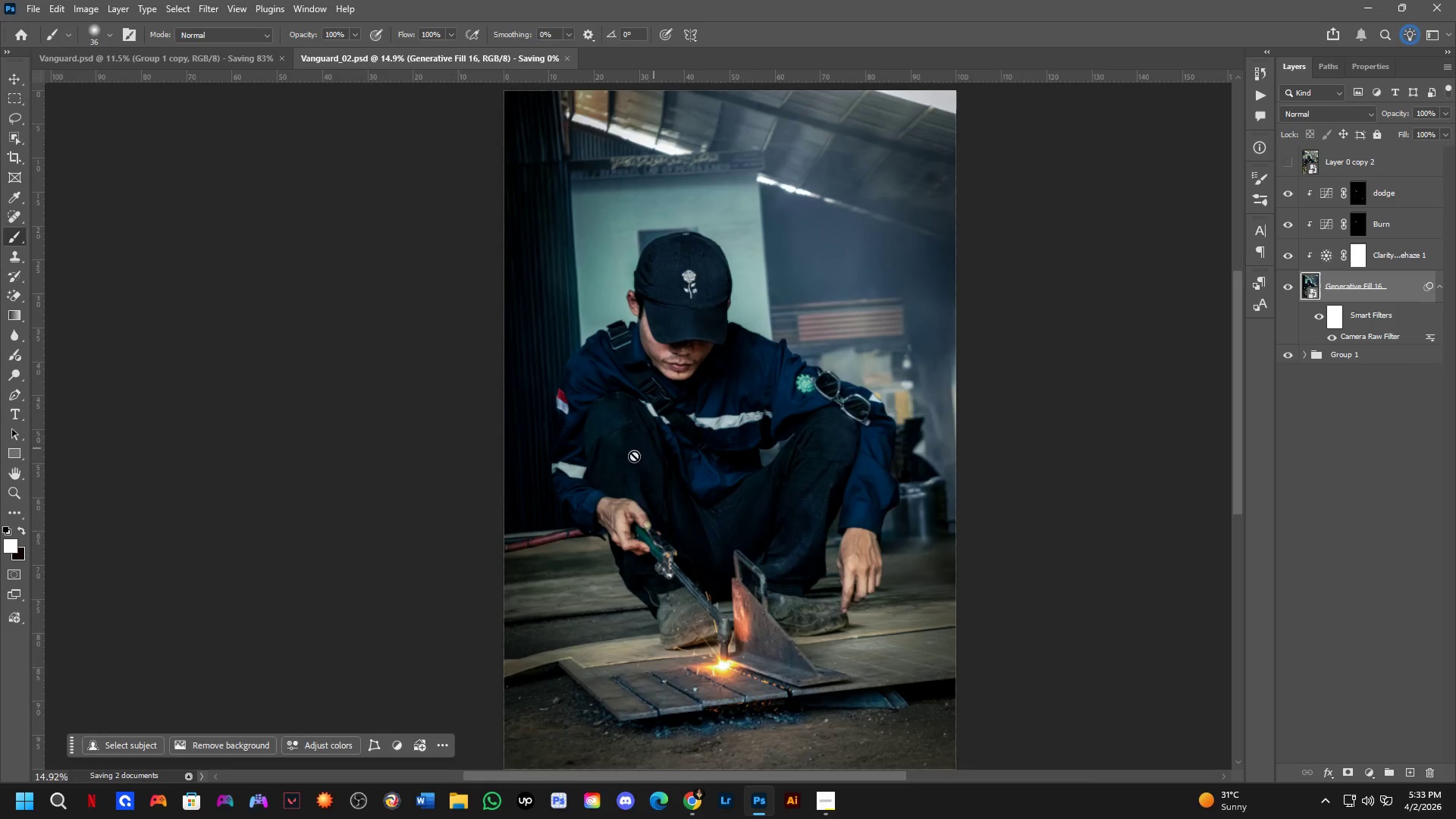 
hold_key(key=Space, duration=0.5)
 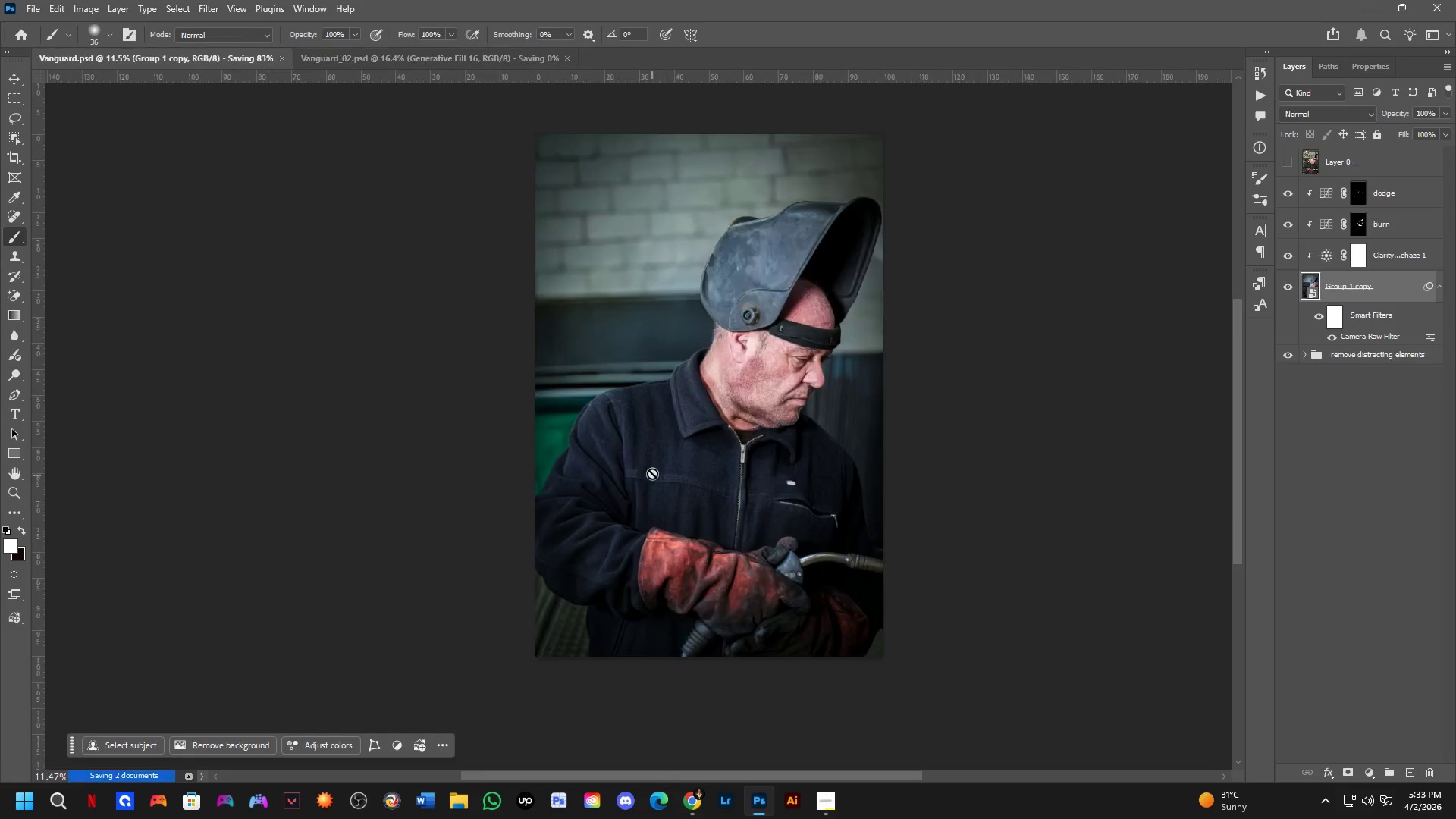 
left_click_drag(start_coordinate=[690, 454], to_coordinate=[668, 488])
 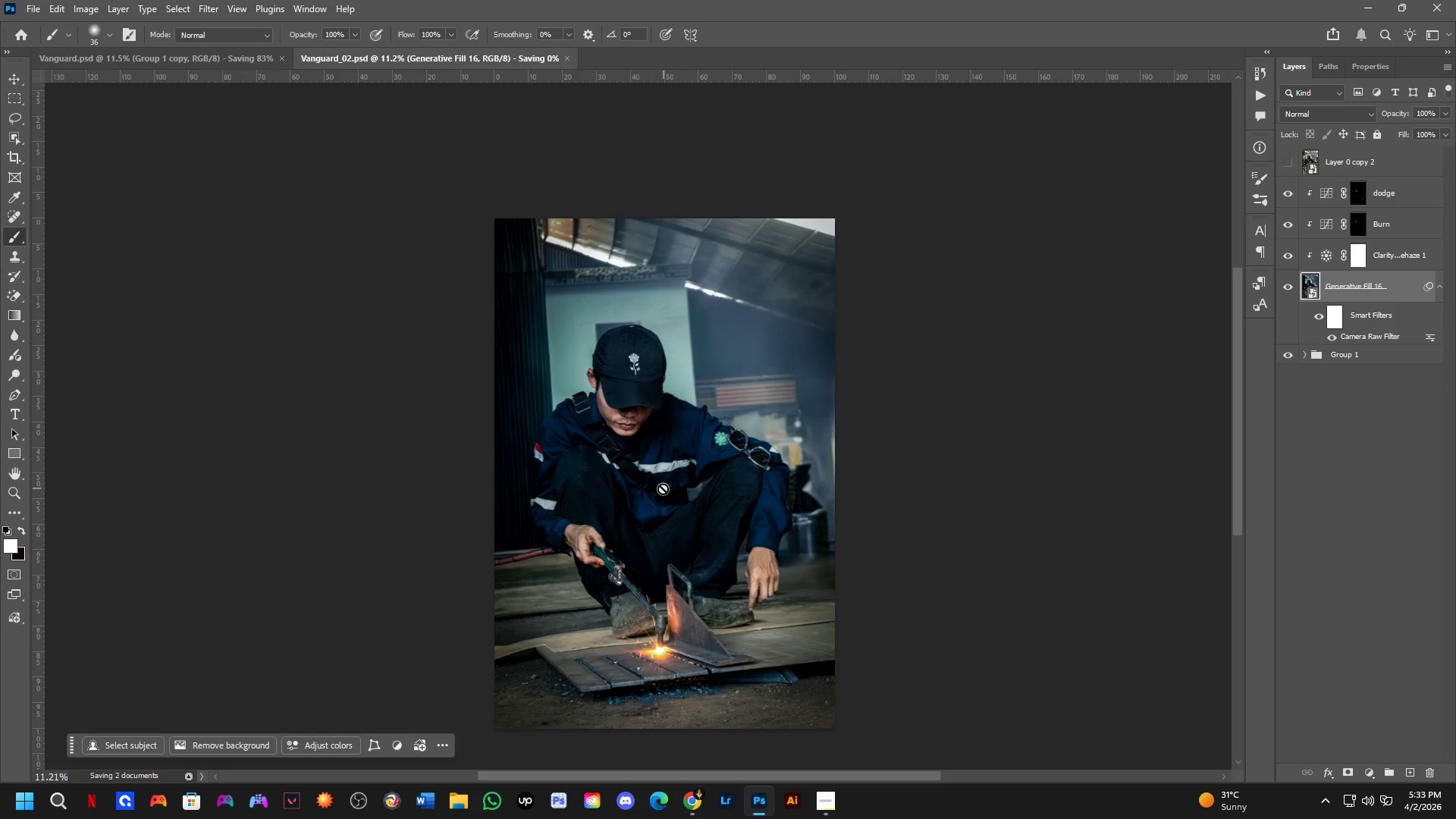 
scroll: coordinate [504, 491], scroll_direction: down, amount: 3.0
 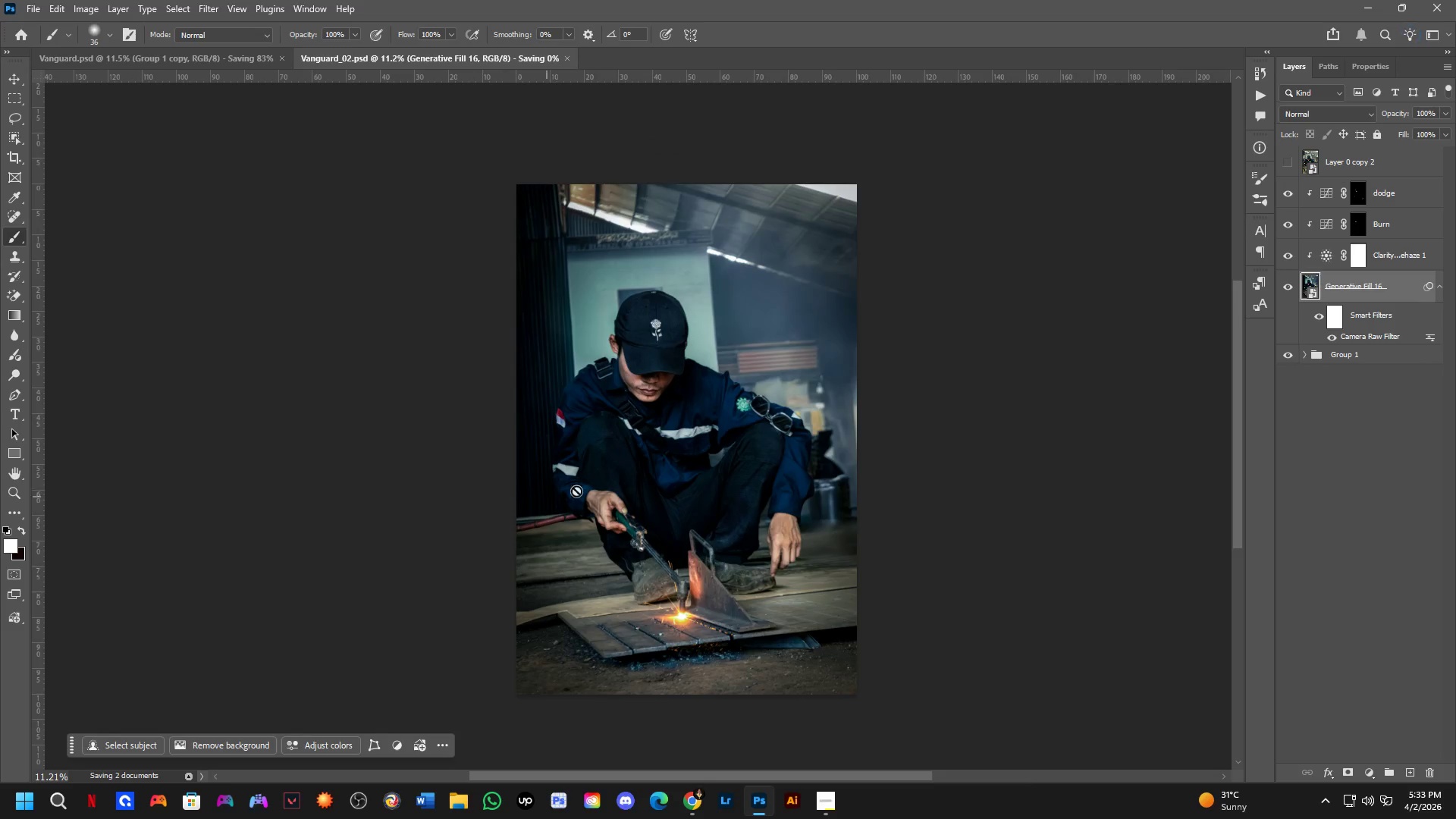 
key(Control+ControlLeft)
 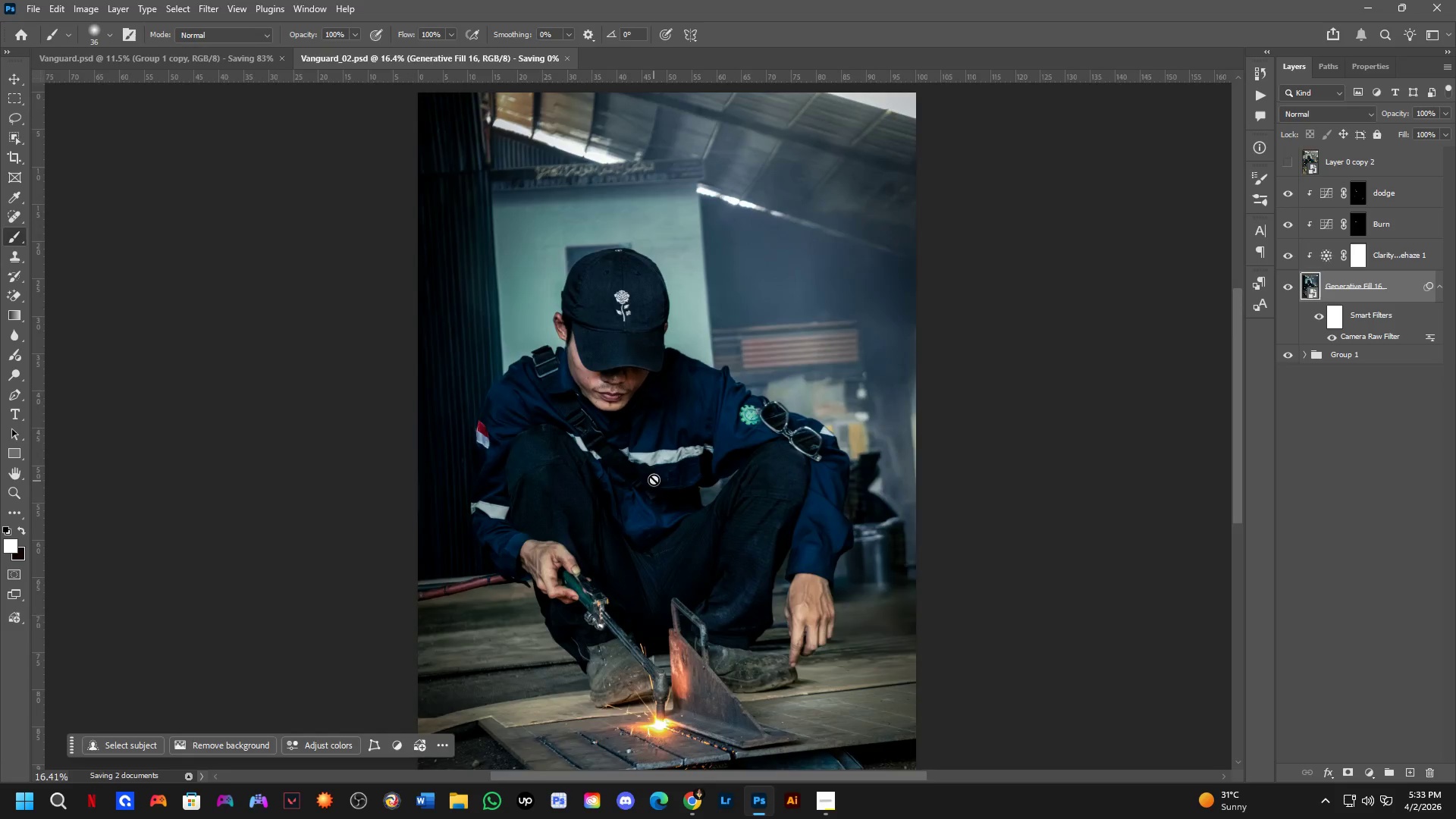 
key(Control+Tab)
 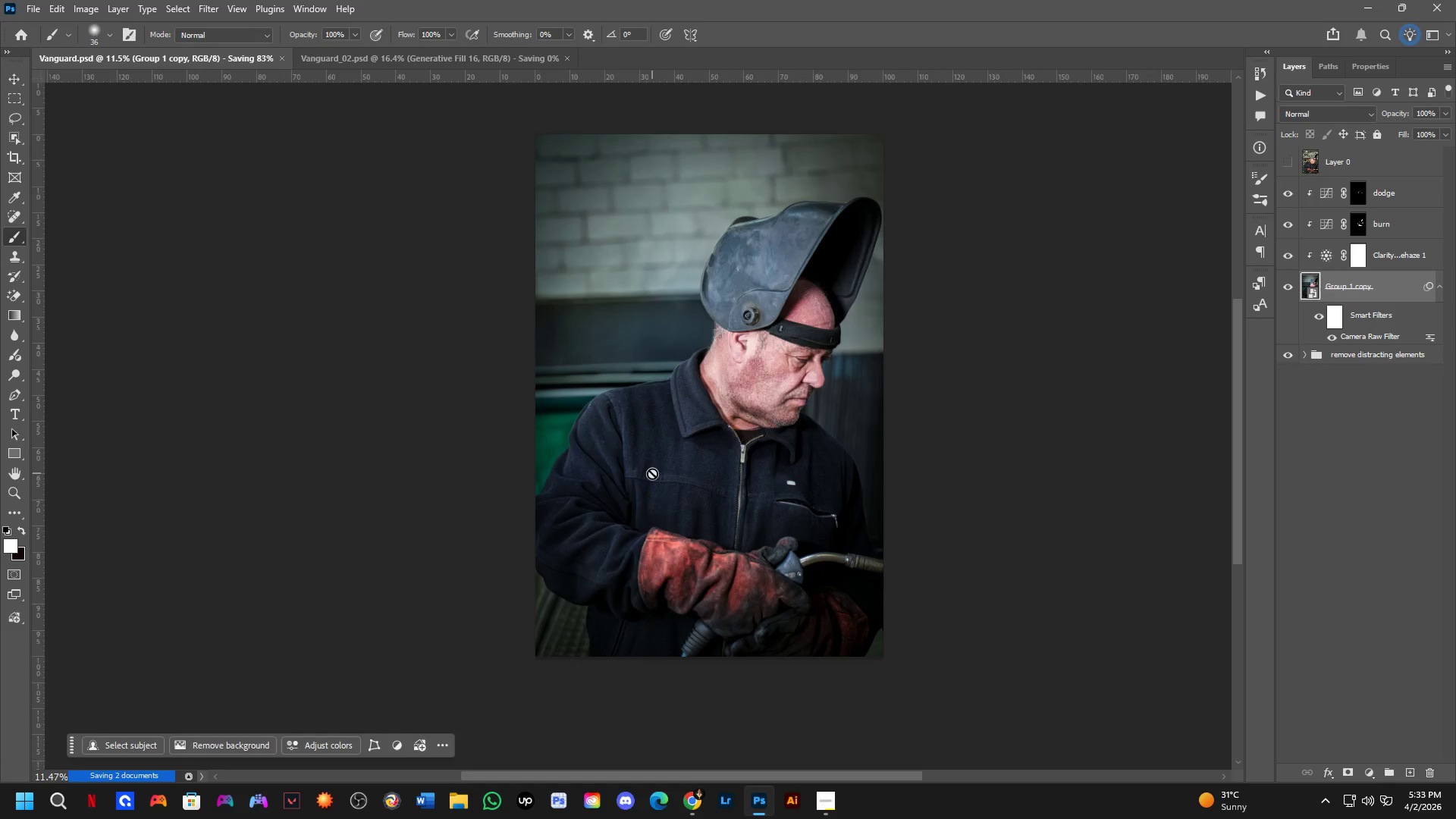 
scroll: coordinate [657, 490], scroll_direction: up, amount: 4.0
 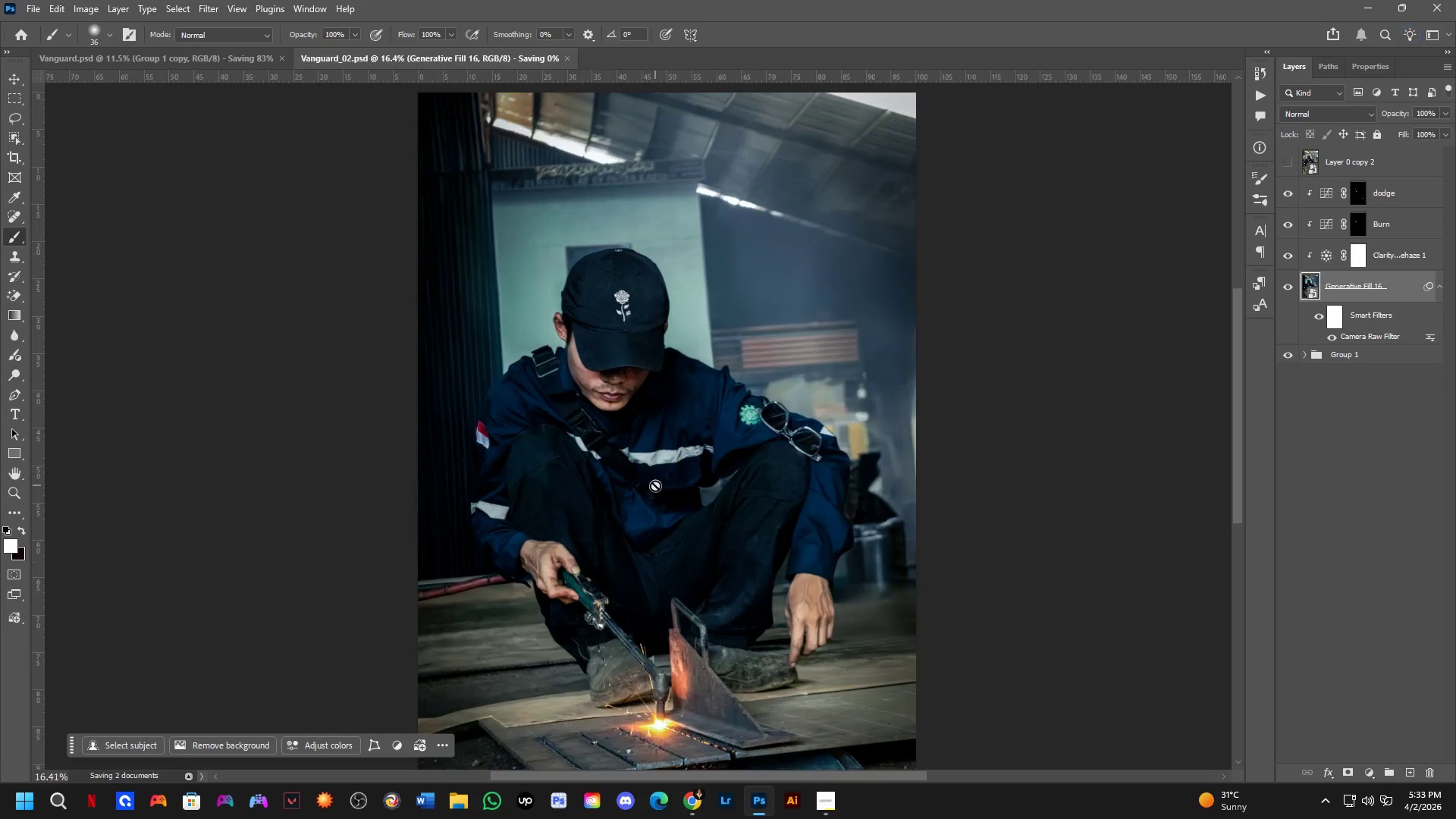 
key(Control+ControlLeft)
 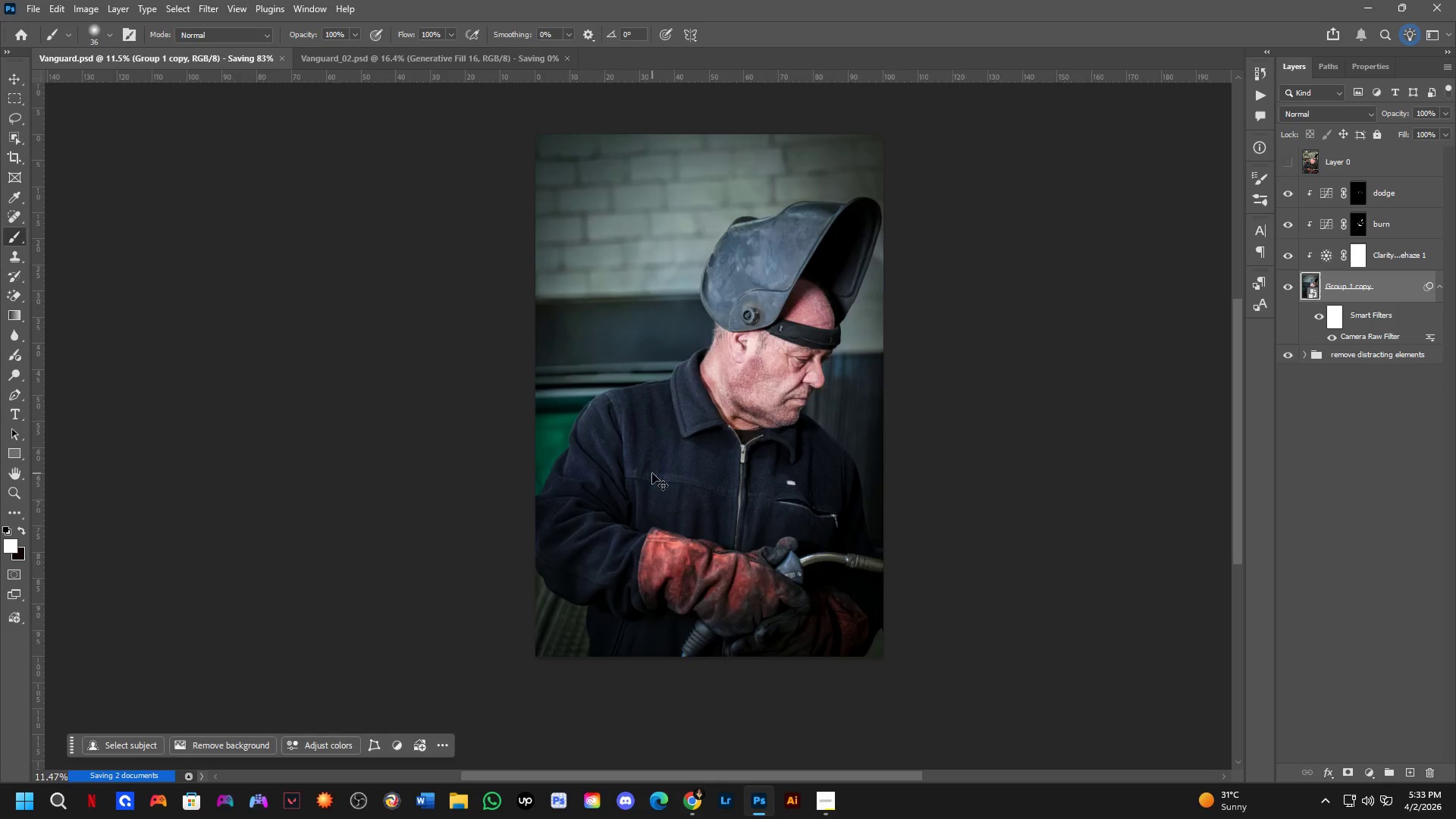 
key(Control+Tab)
 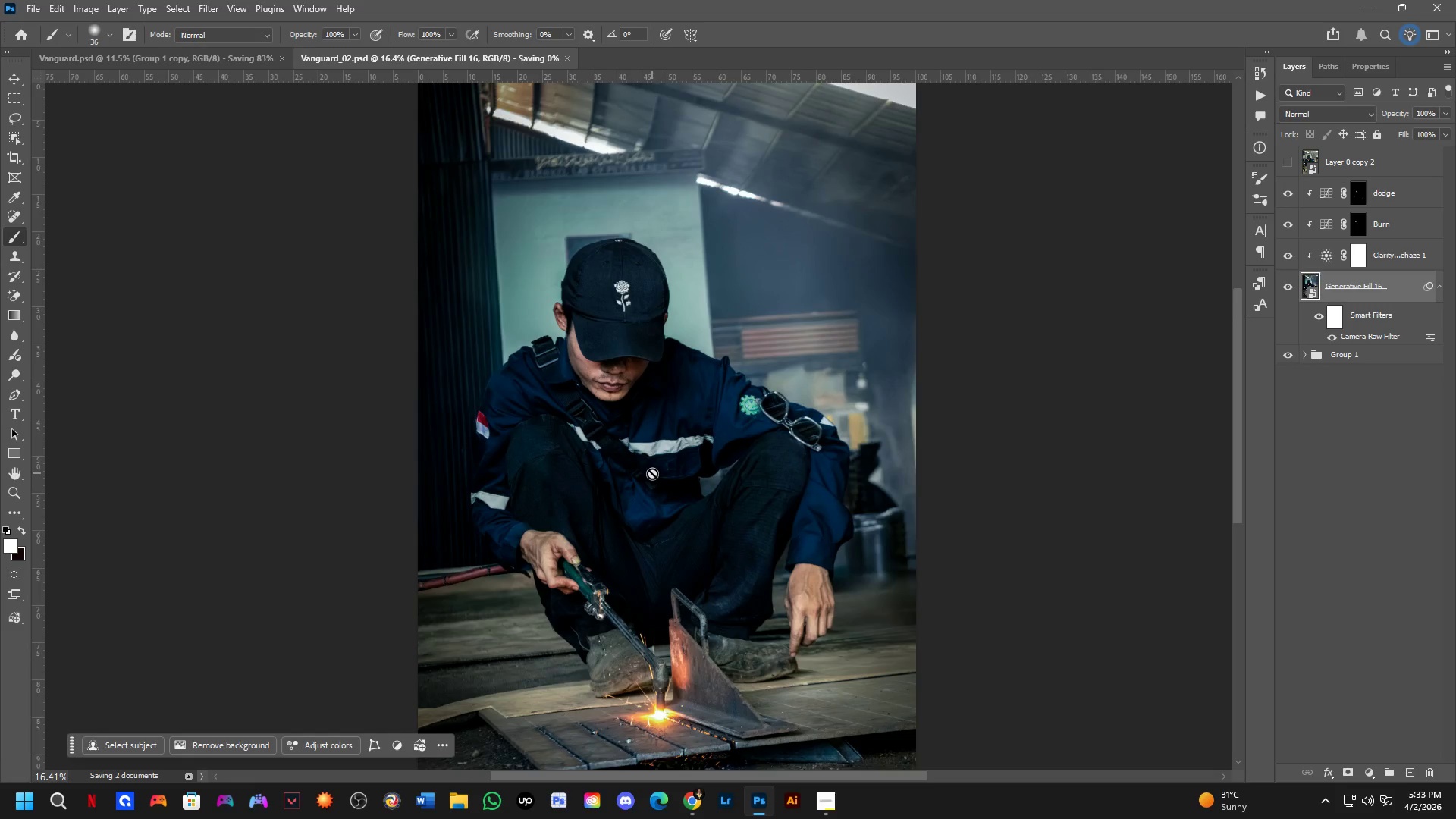 
hold_key(key=Space, duration=0.44)
 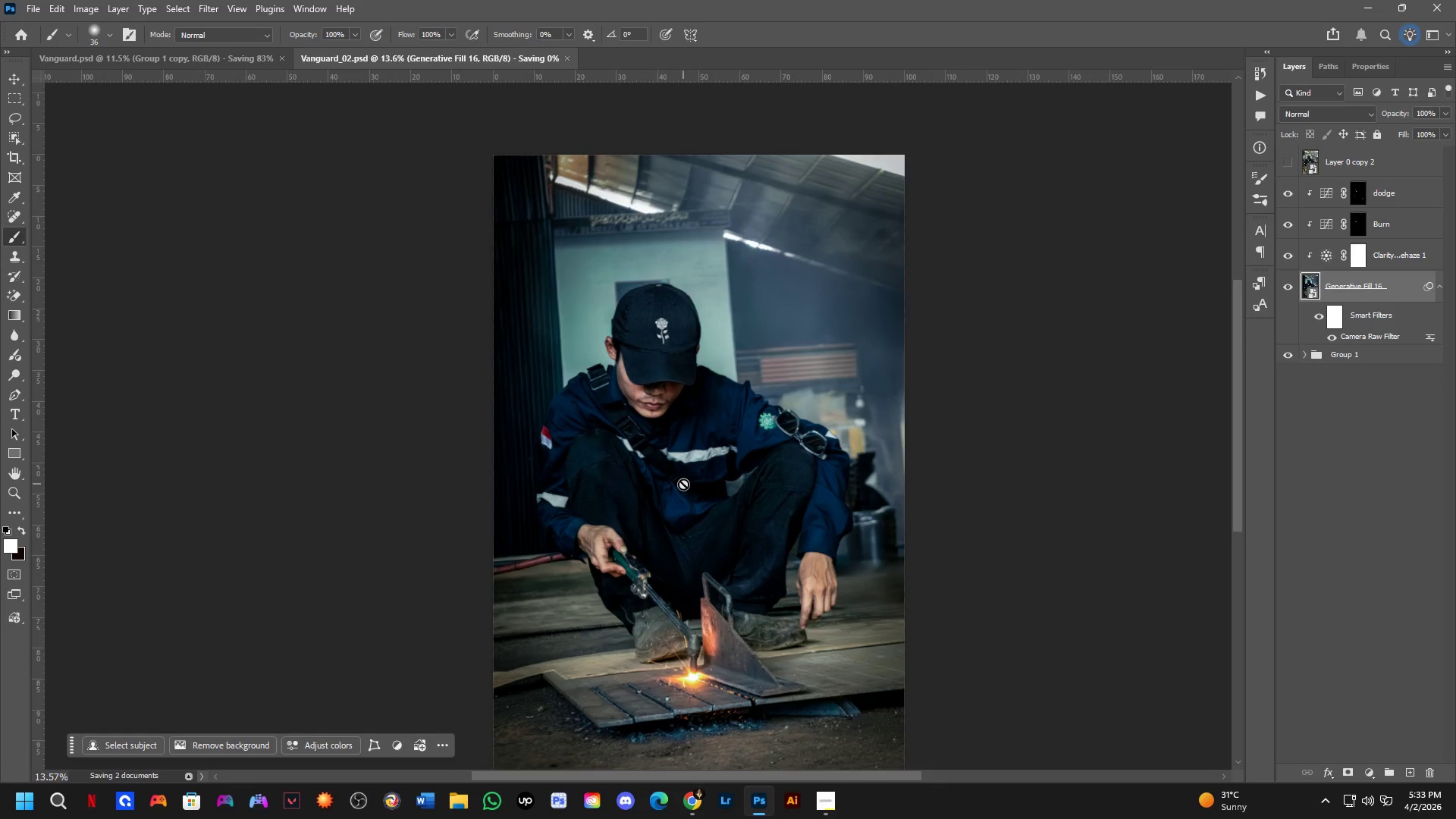 
left_click_drag(start_coordinate=[661, 479], to_coordinate=[695, 484])
 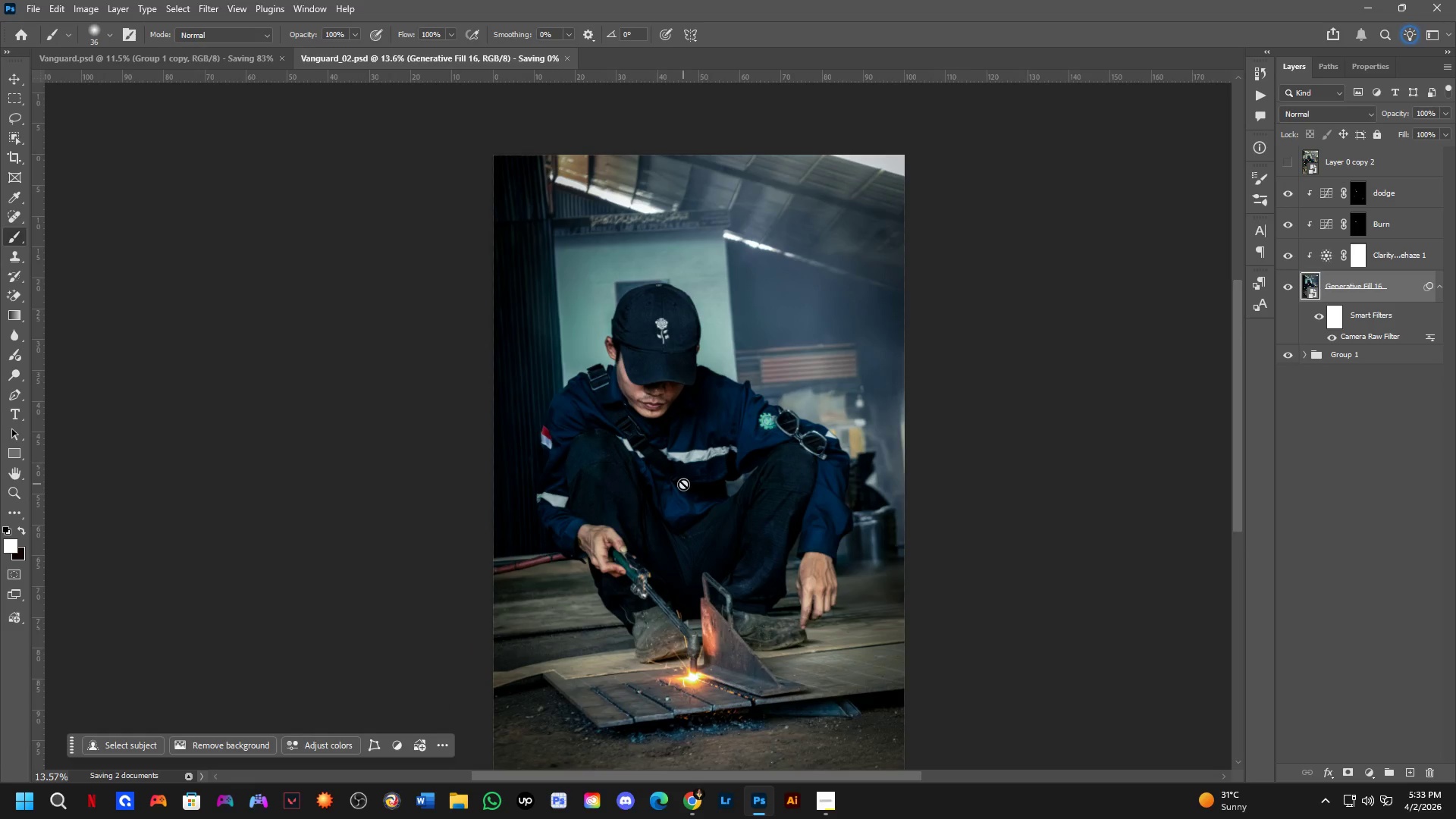 
scroll: coordinate [651, 472], scroll_direction: down, amount: 2.0
 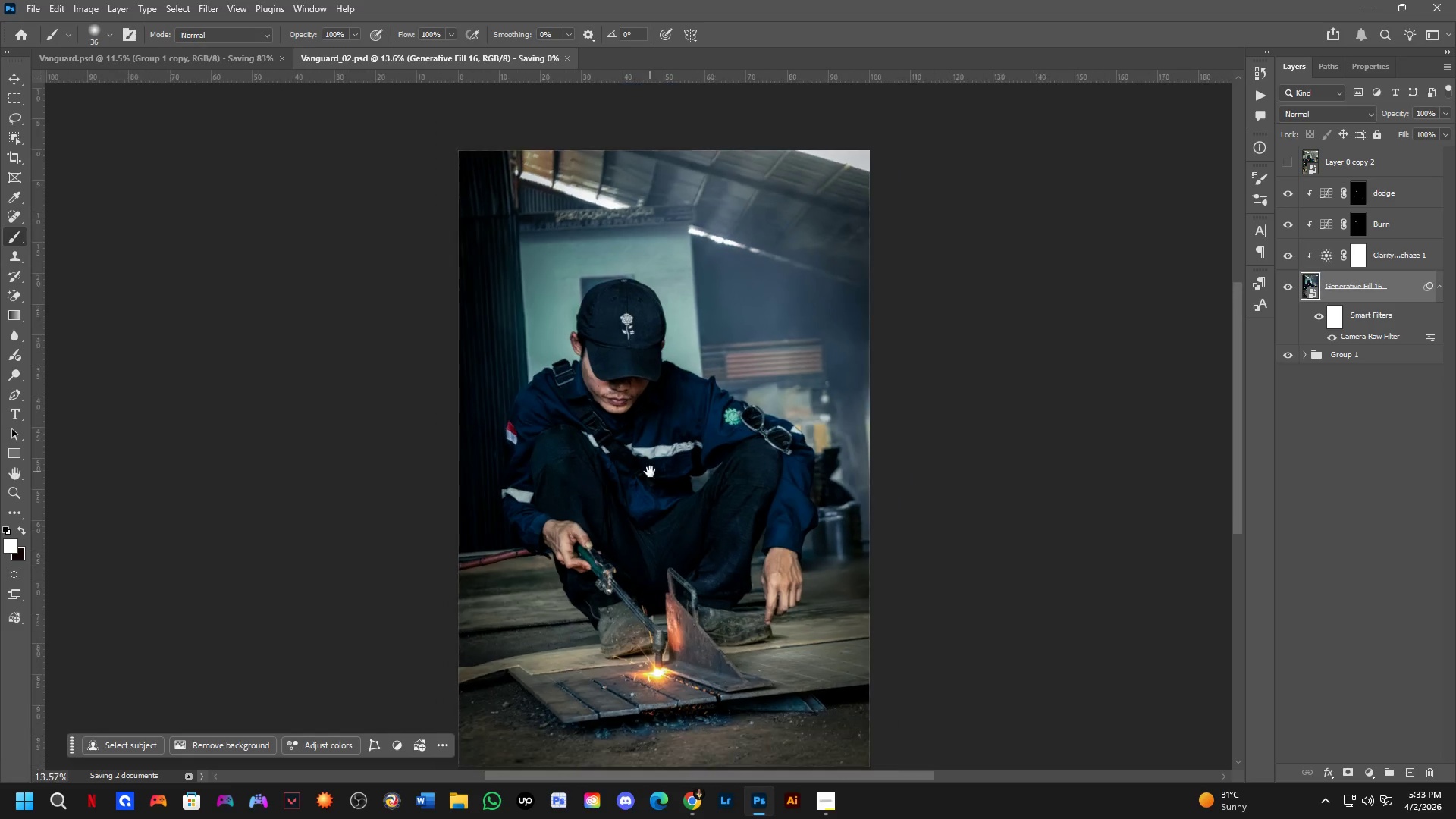 
wait(11.17)
 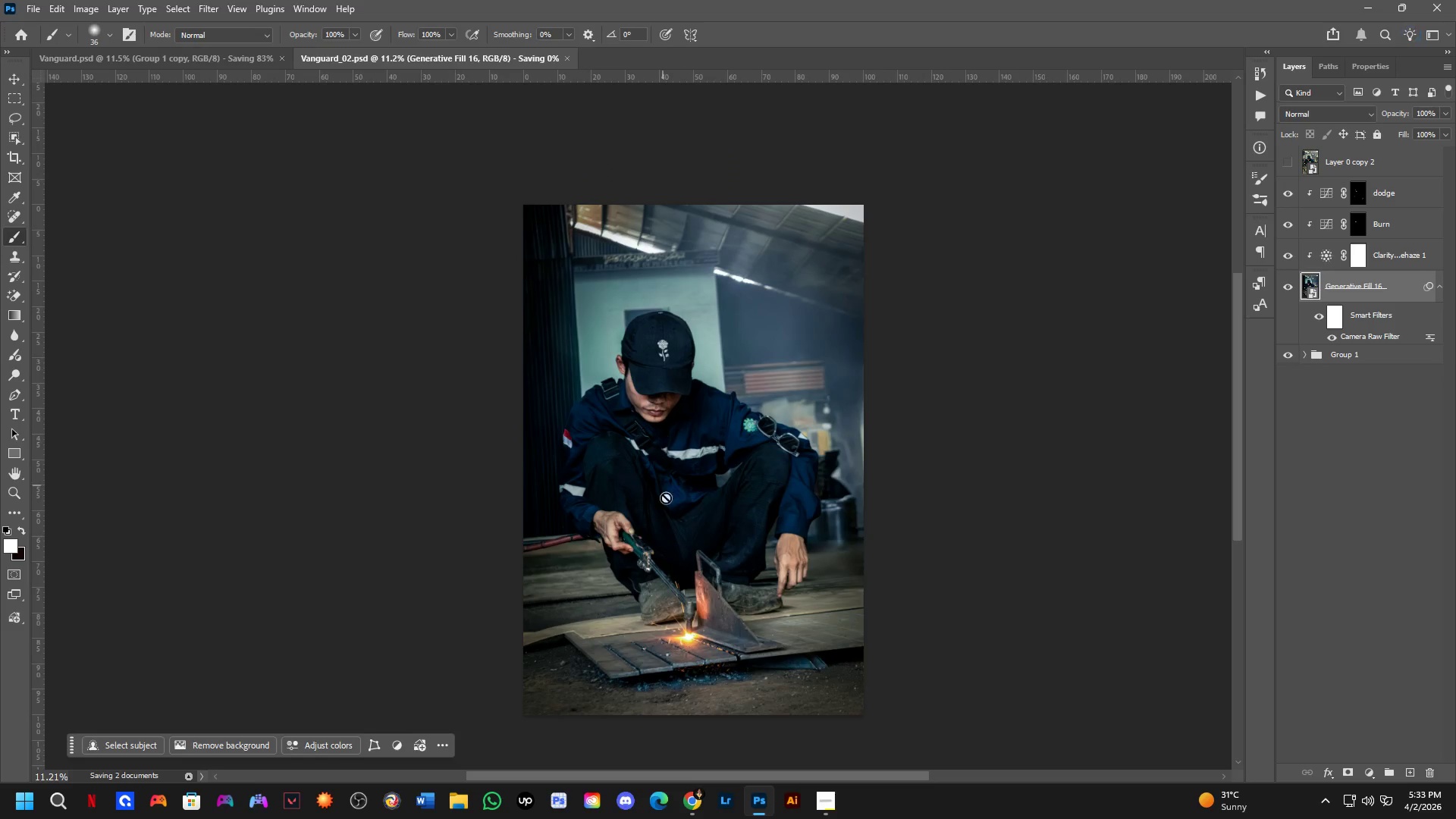 
hold_key(key=Space, duration=0.36)
 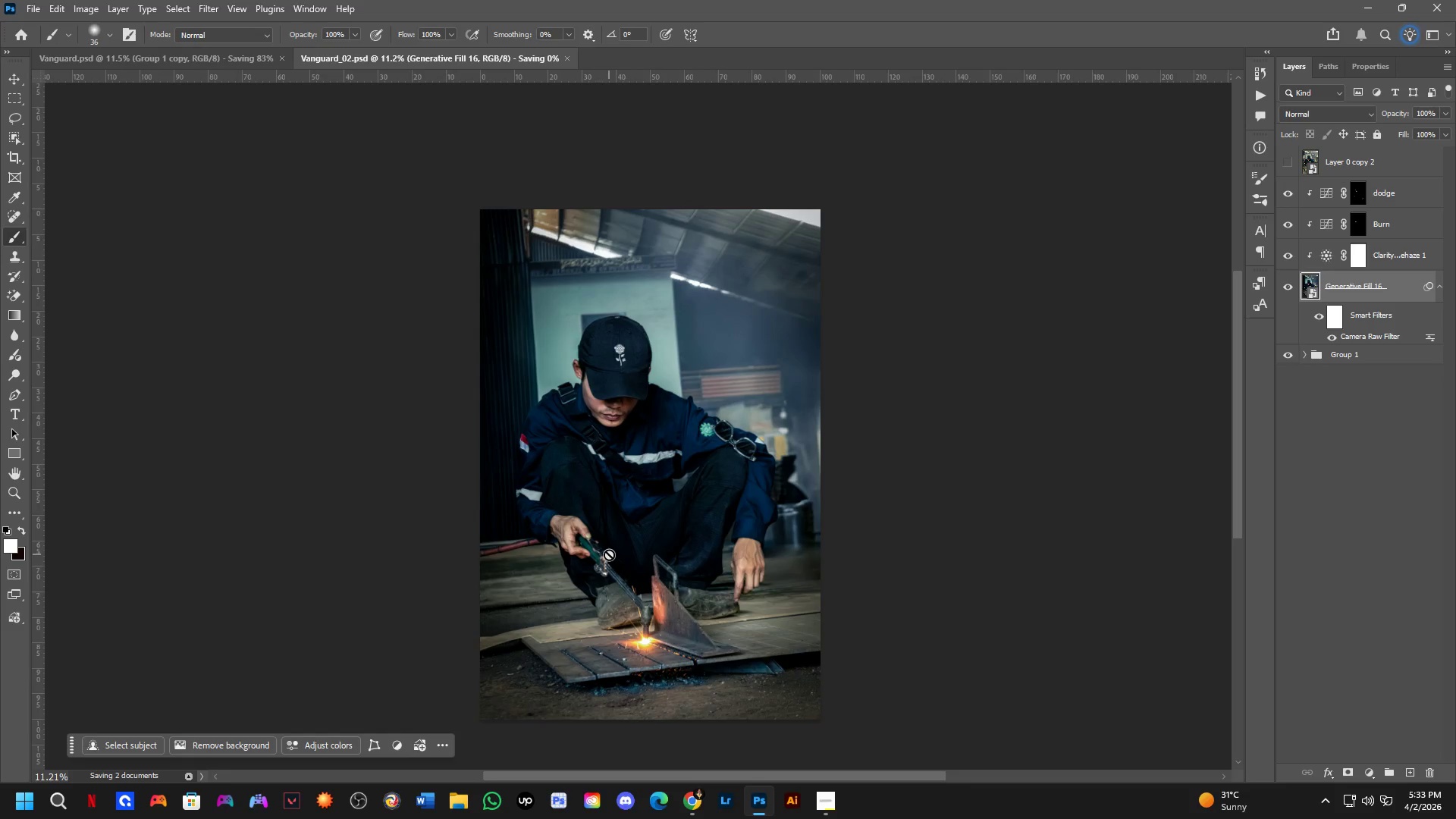 
left_click_drag(start_coordinate=[667, 506], to_coordinate=[624, 510])
 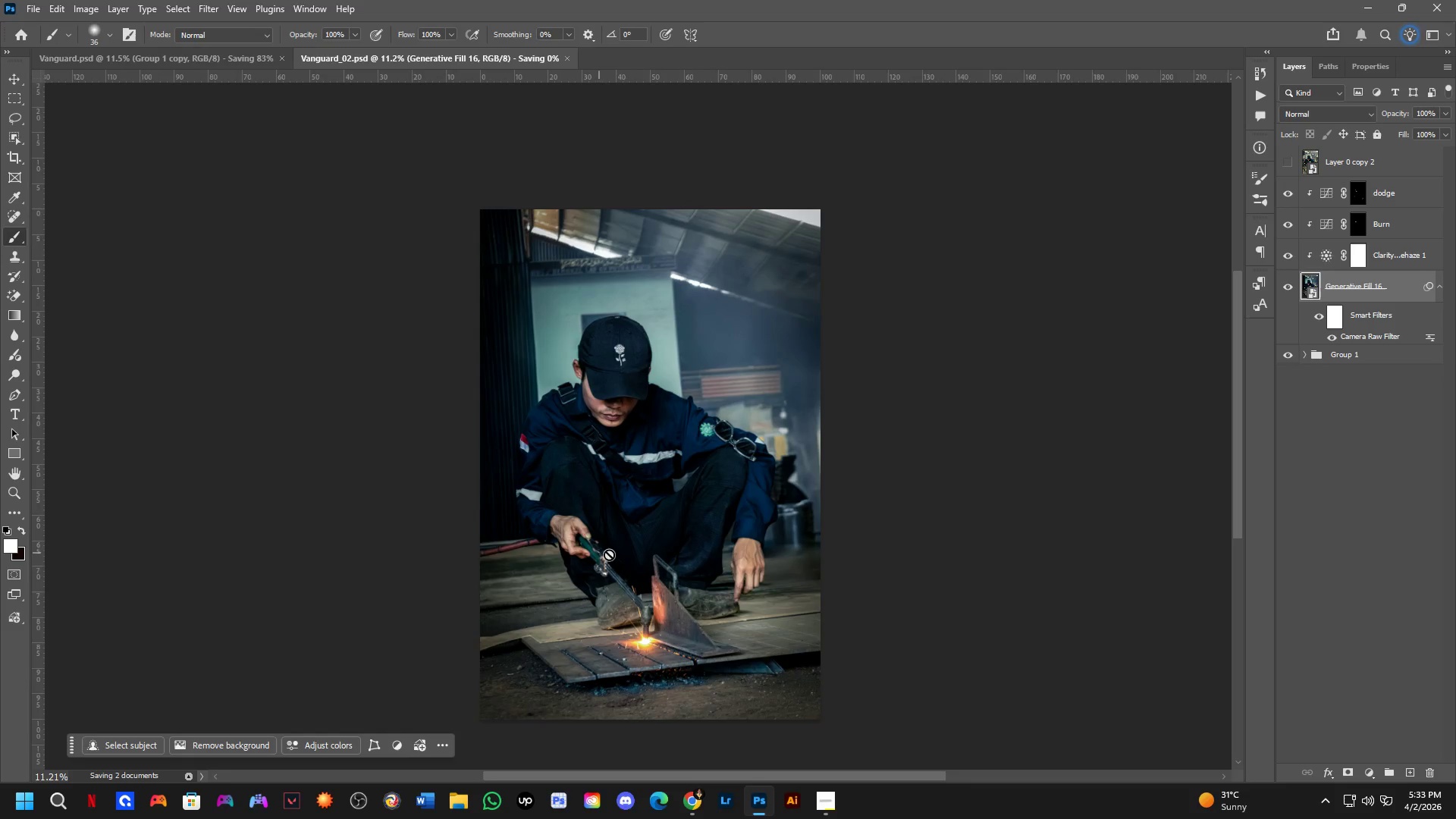 
scroll: coordinate [667, 443], scroll_direction: down, amount: 2.0
 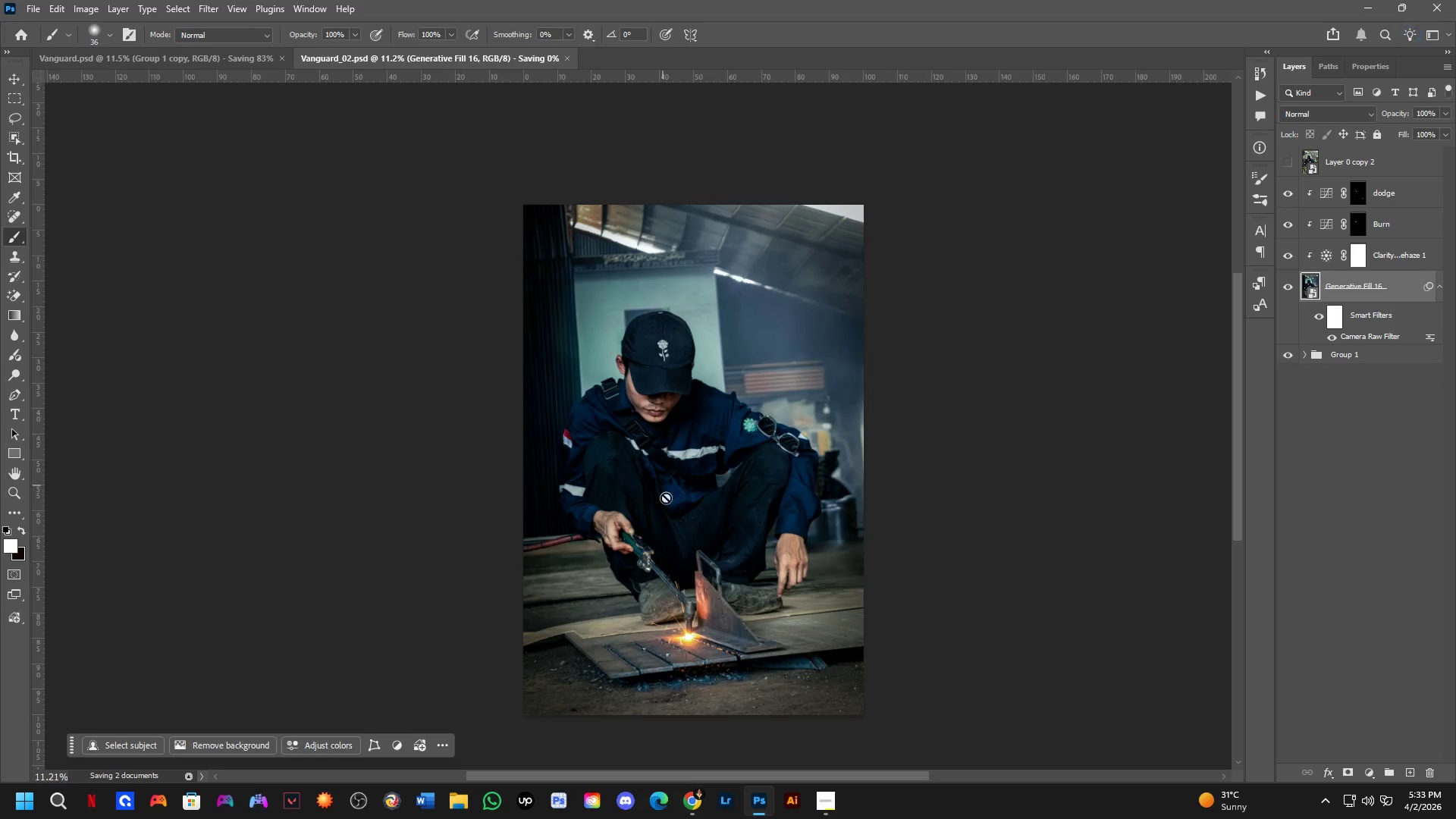 
key(Alt+Tab)
 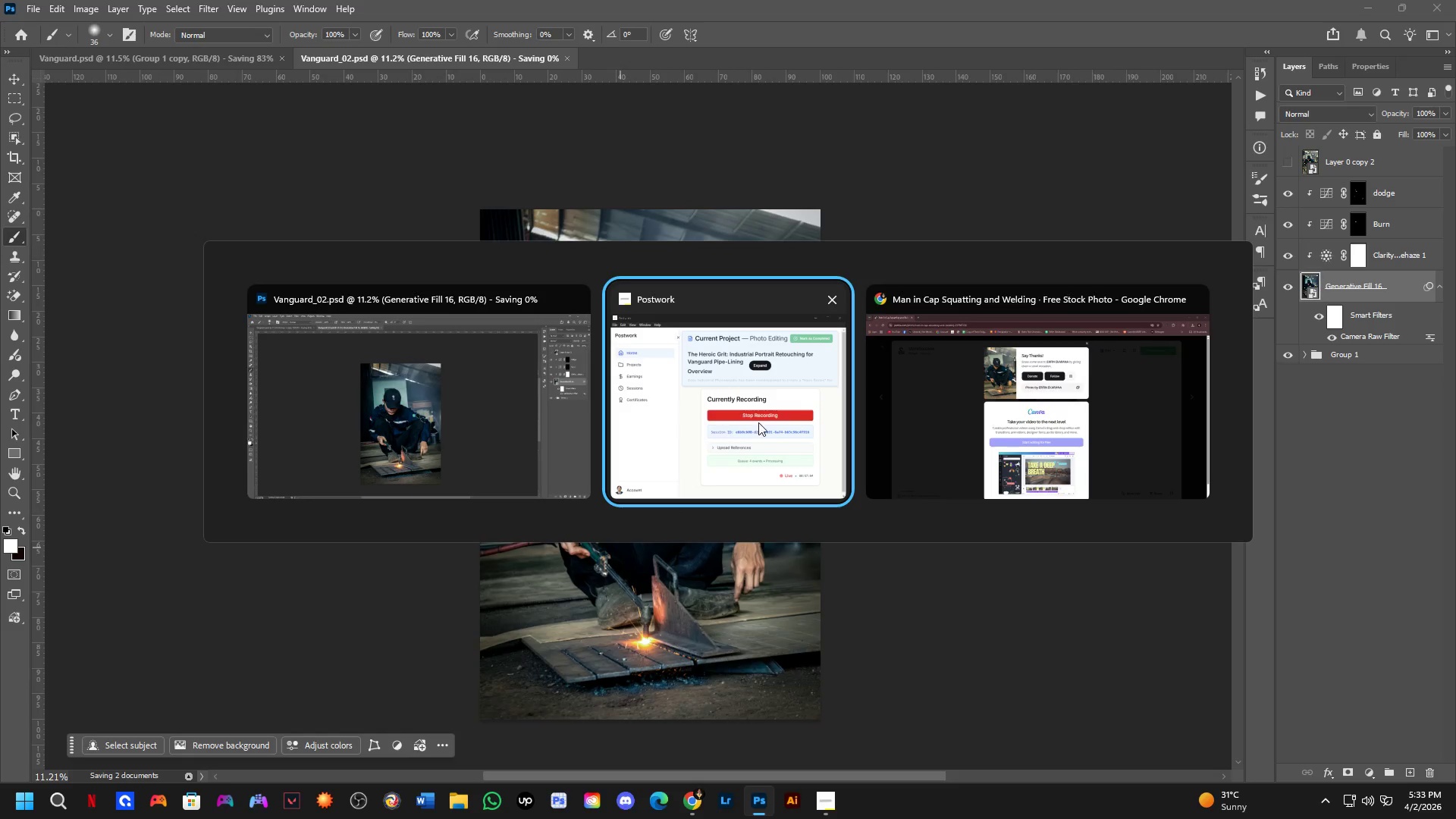 
left_click([937, 404])
 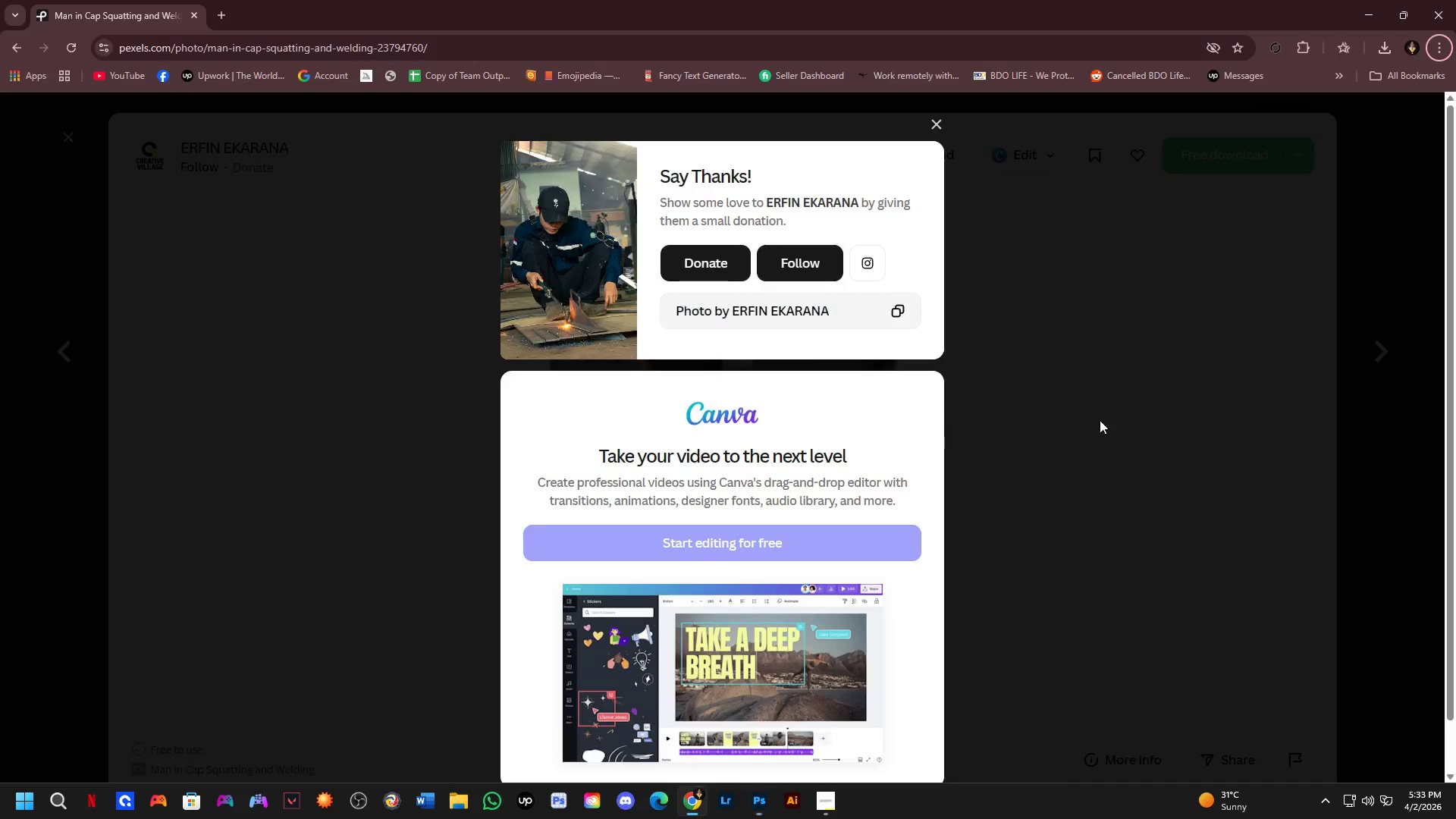 
double_click([1113, 418])
 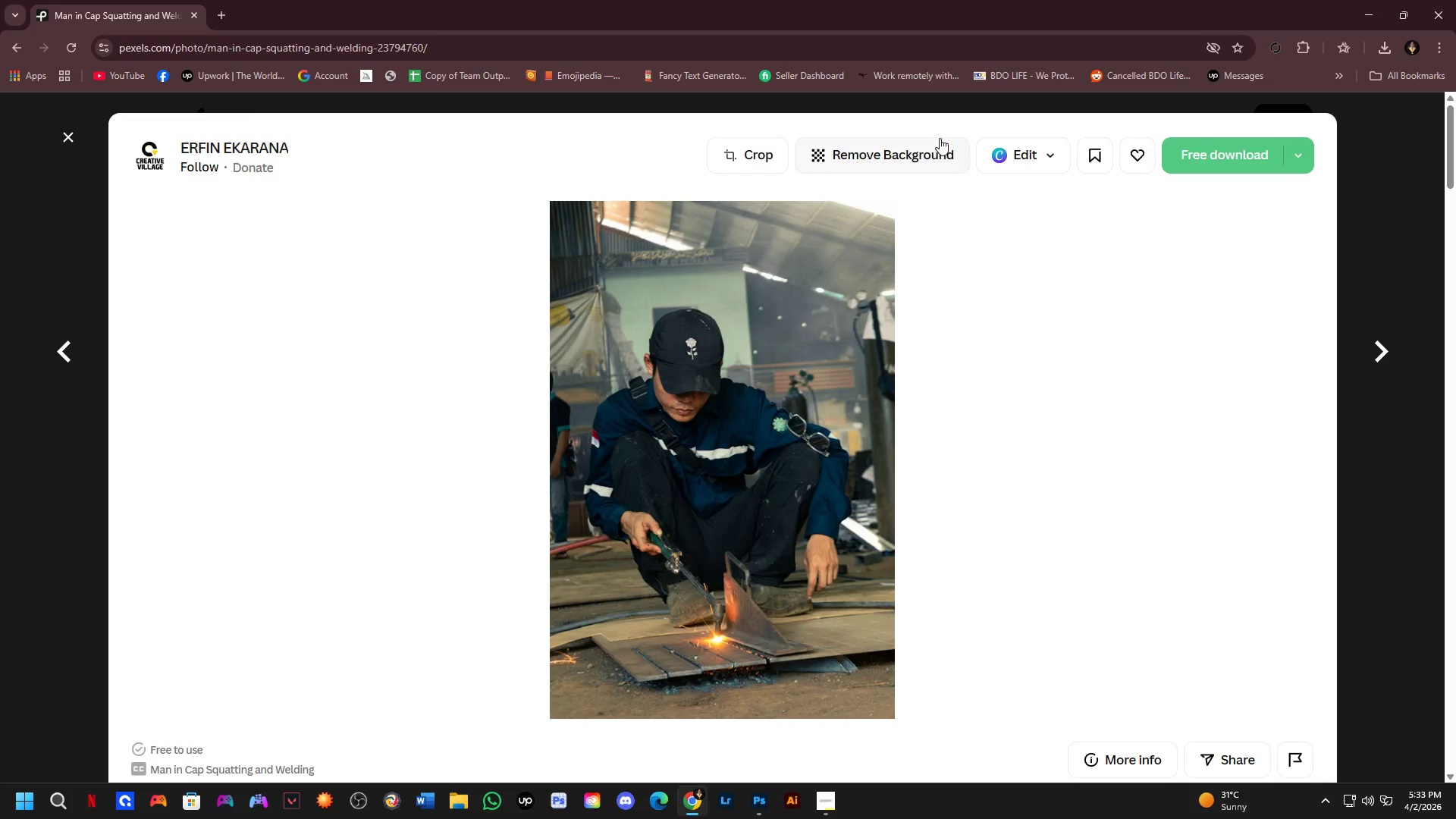 
scroll: coordinate [926, 468], scroll_direction: down, amount: 10.0
 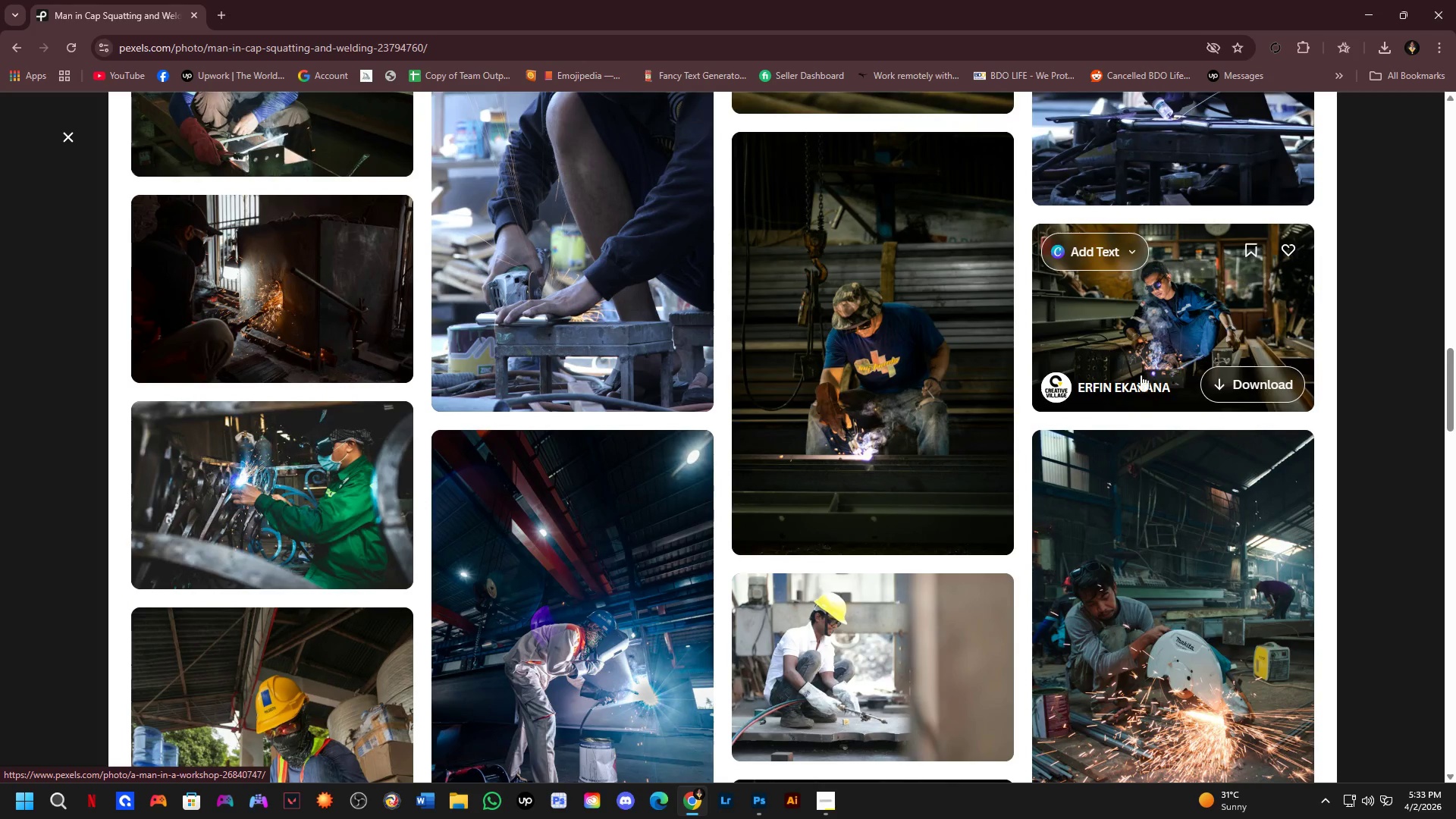 
left_click([1160, 596])
 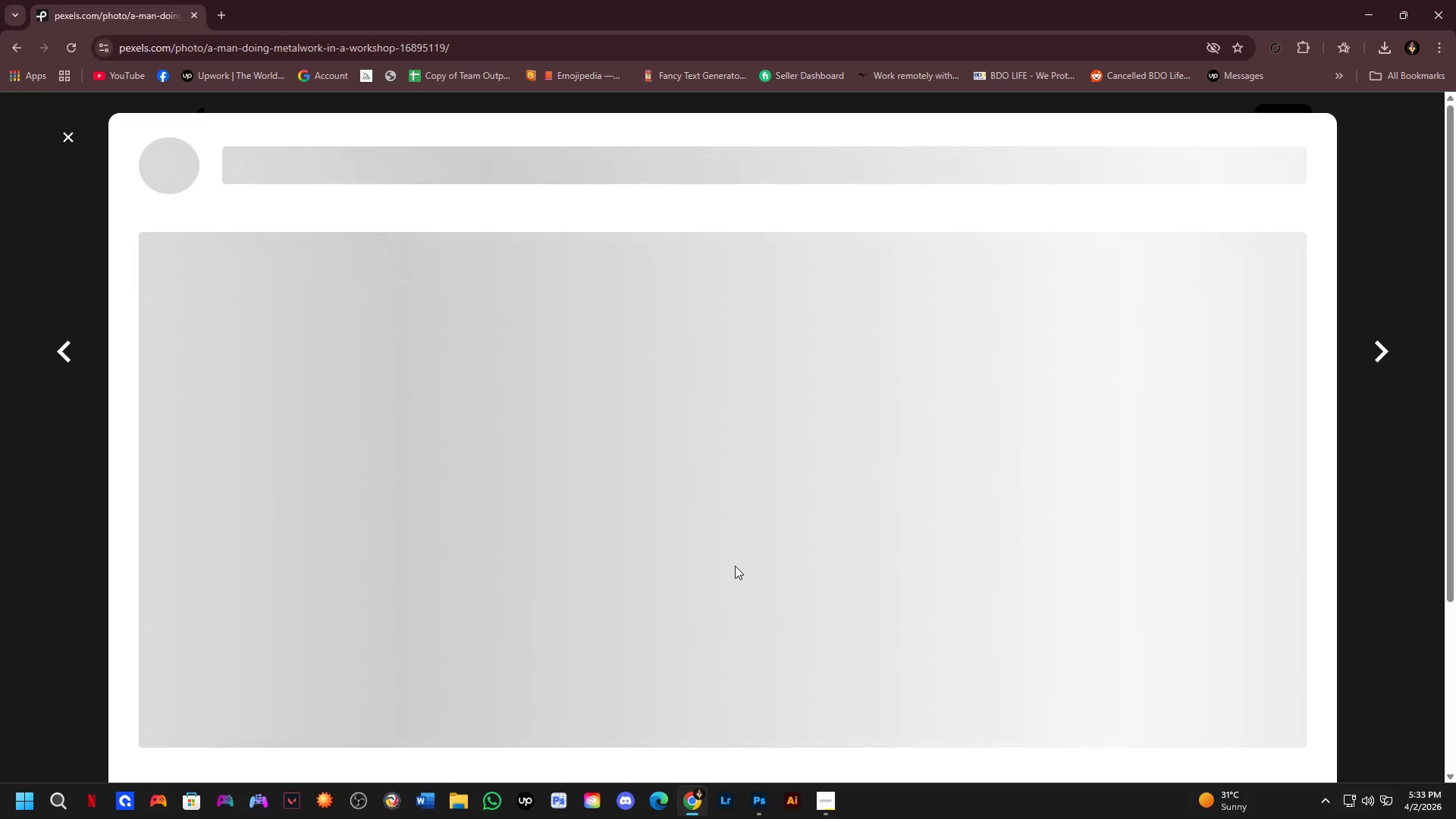 
wait(9.89)
 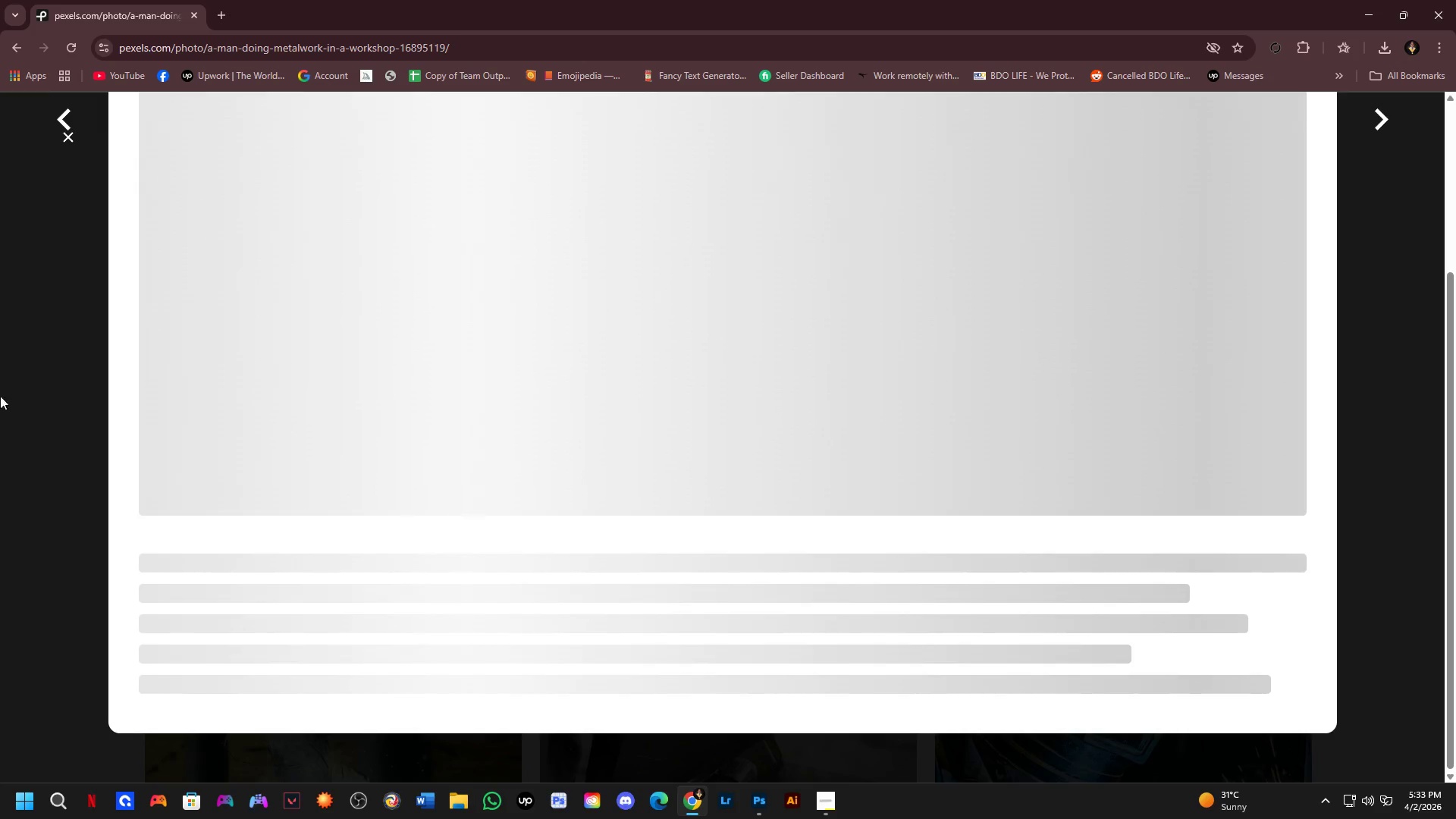 
left_click([0, 376])
 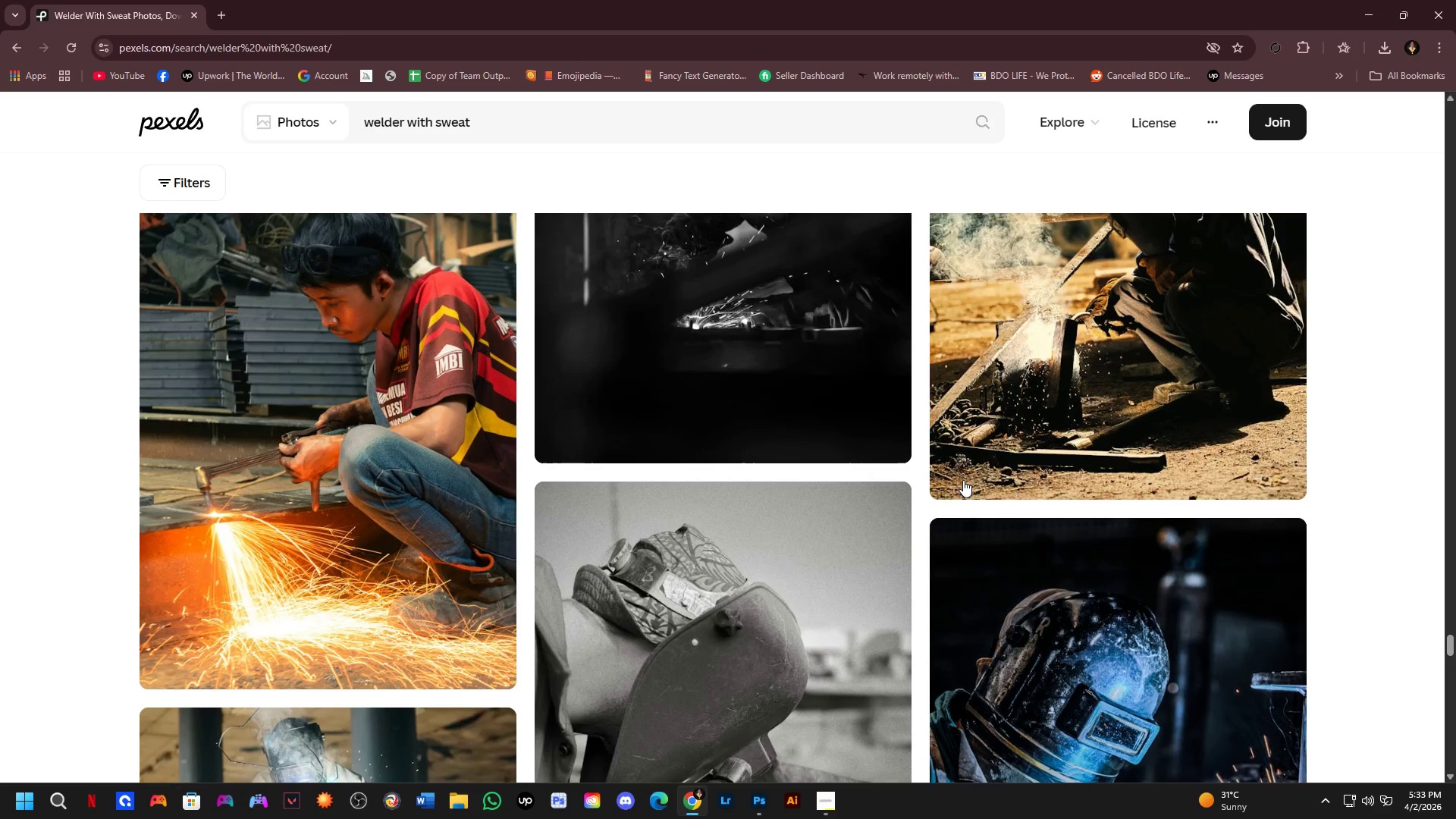 
scroll: coordinate [726, 417], scroll_direction: down, amount: 9.0
 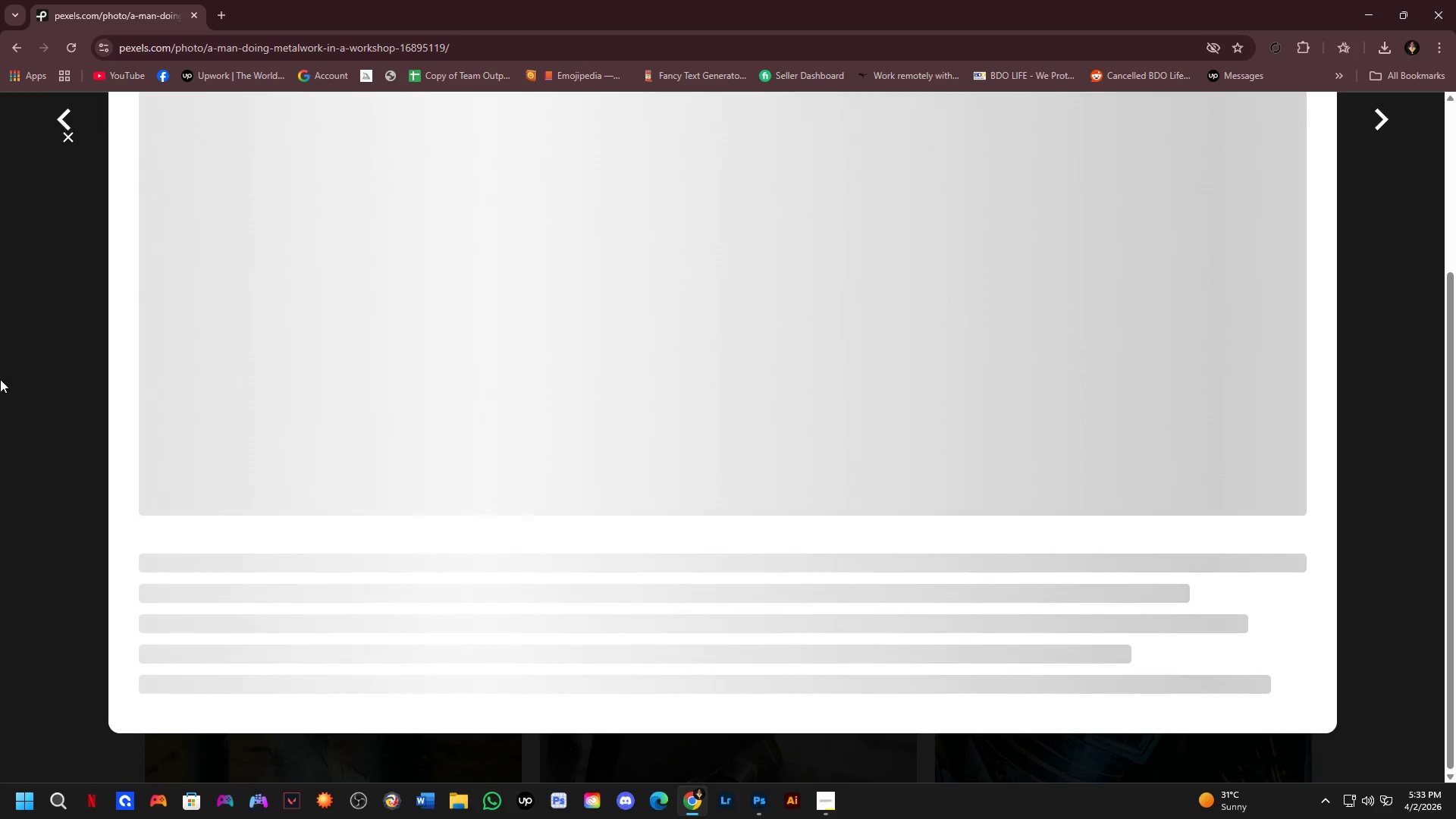 
scroll: coordinate [947, 472], scroll_direction: none, amount: 0.0
 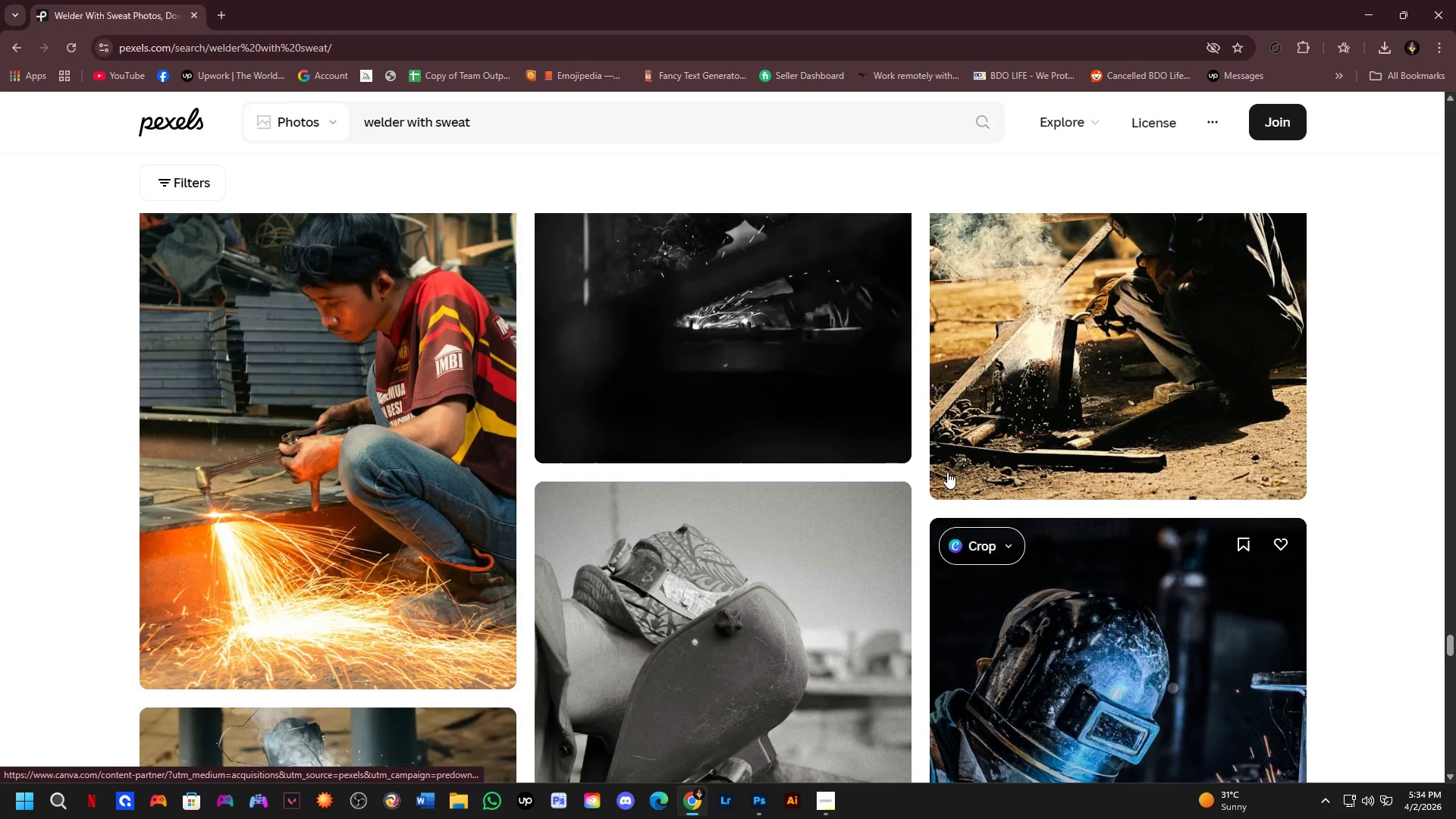 
scroll: coordinate [943, 468], scroll_direction: up, amount: 1.0
 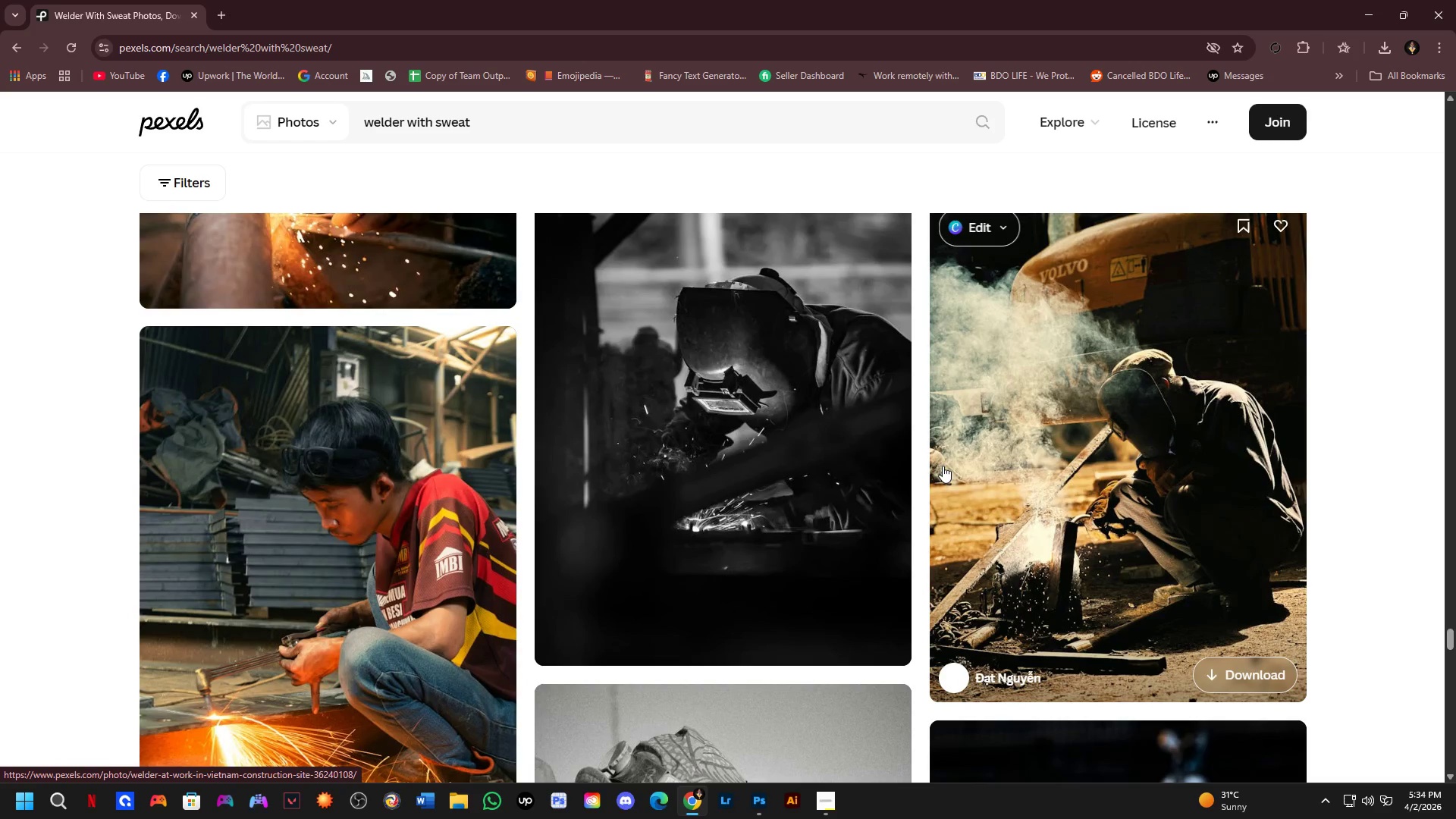 
scroll: coordinate [943, 466], scroll_direction: down, amount: 1.0
 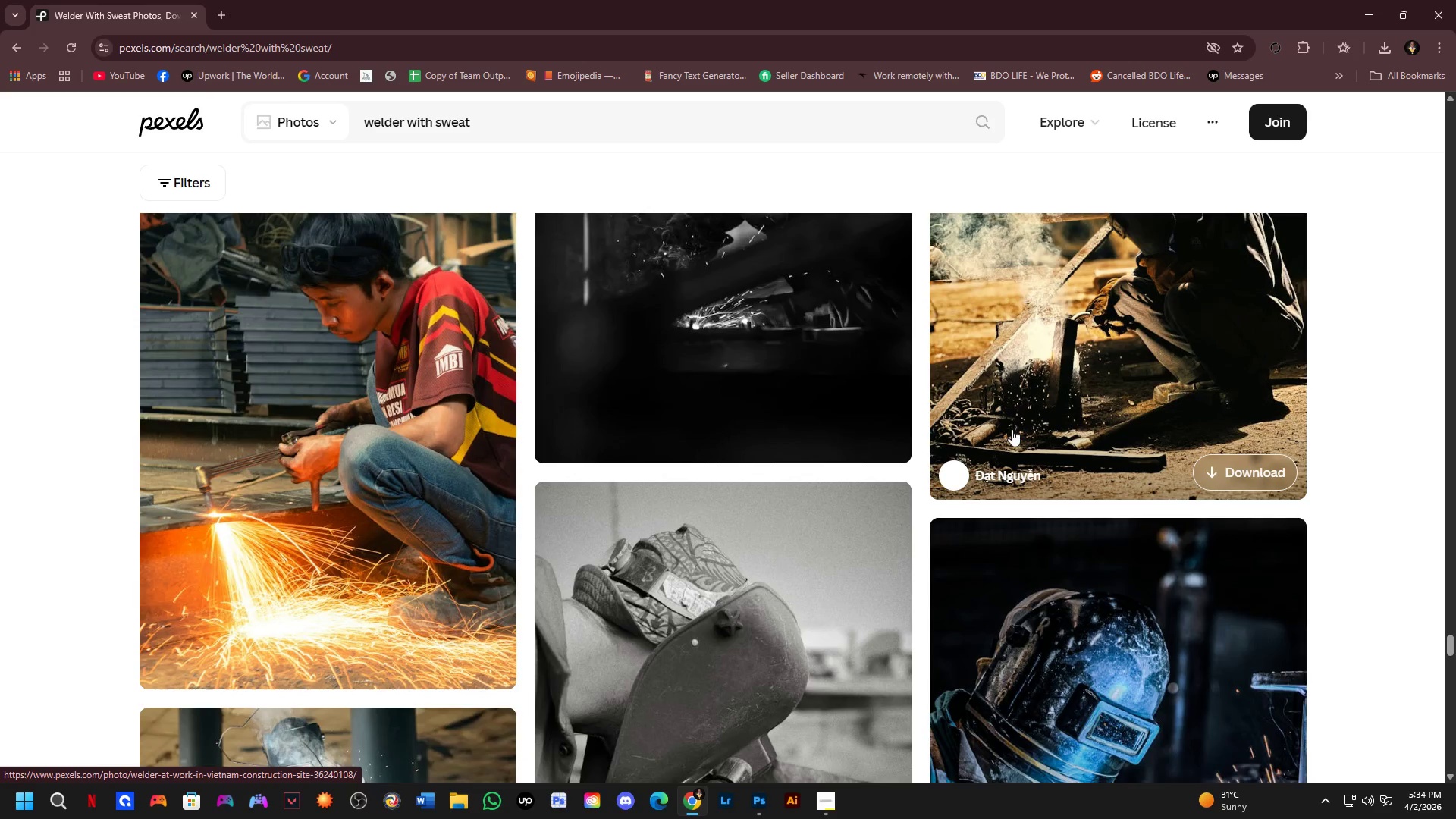 
scroll: coordinate [1120, 503], scroll_direction: up, amount: 14.0
 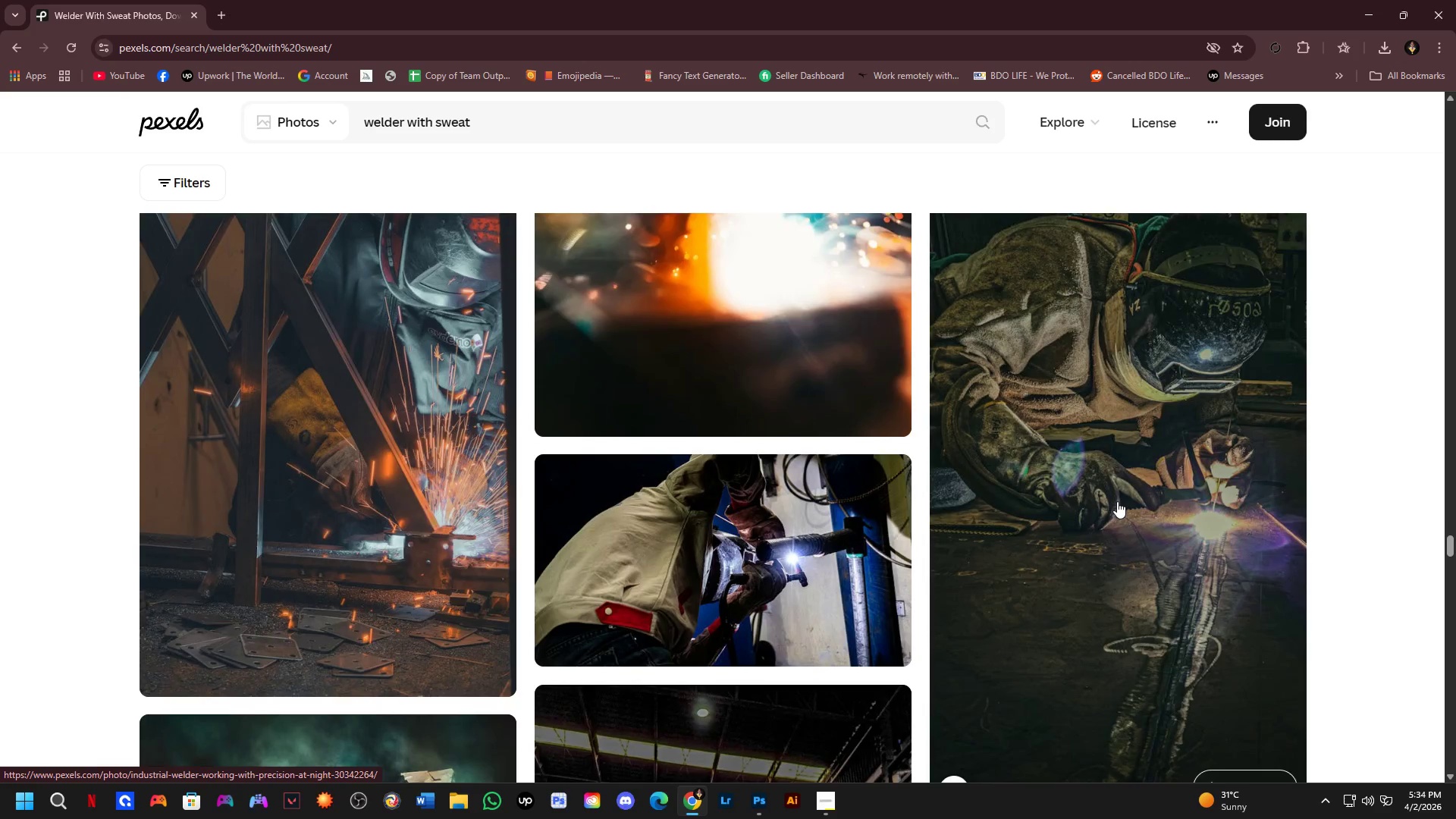 
scroll: coordinate [1113, 504], scroll_direction: down, amount: 24.0
 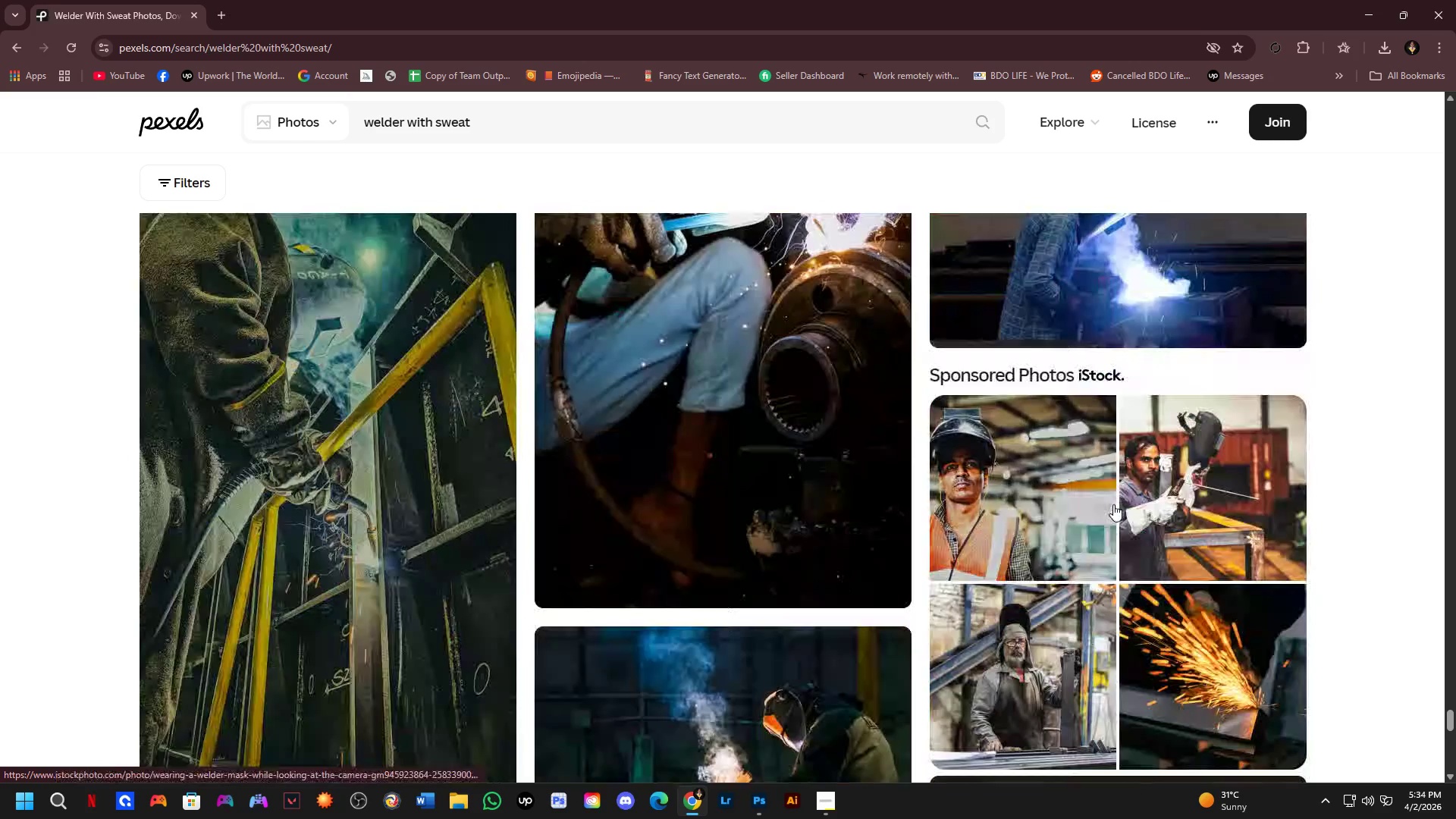 
scroll: coordinate [1112, 504], scroll_direction: up, amount: 4.0
 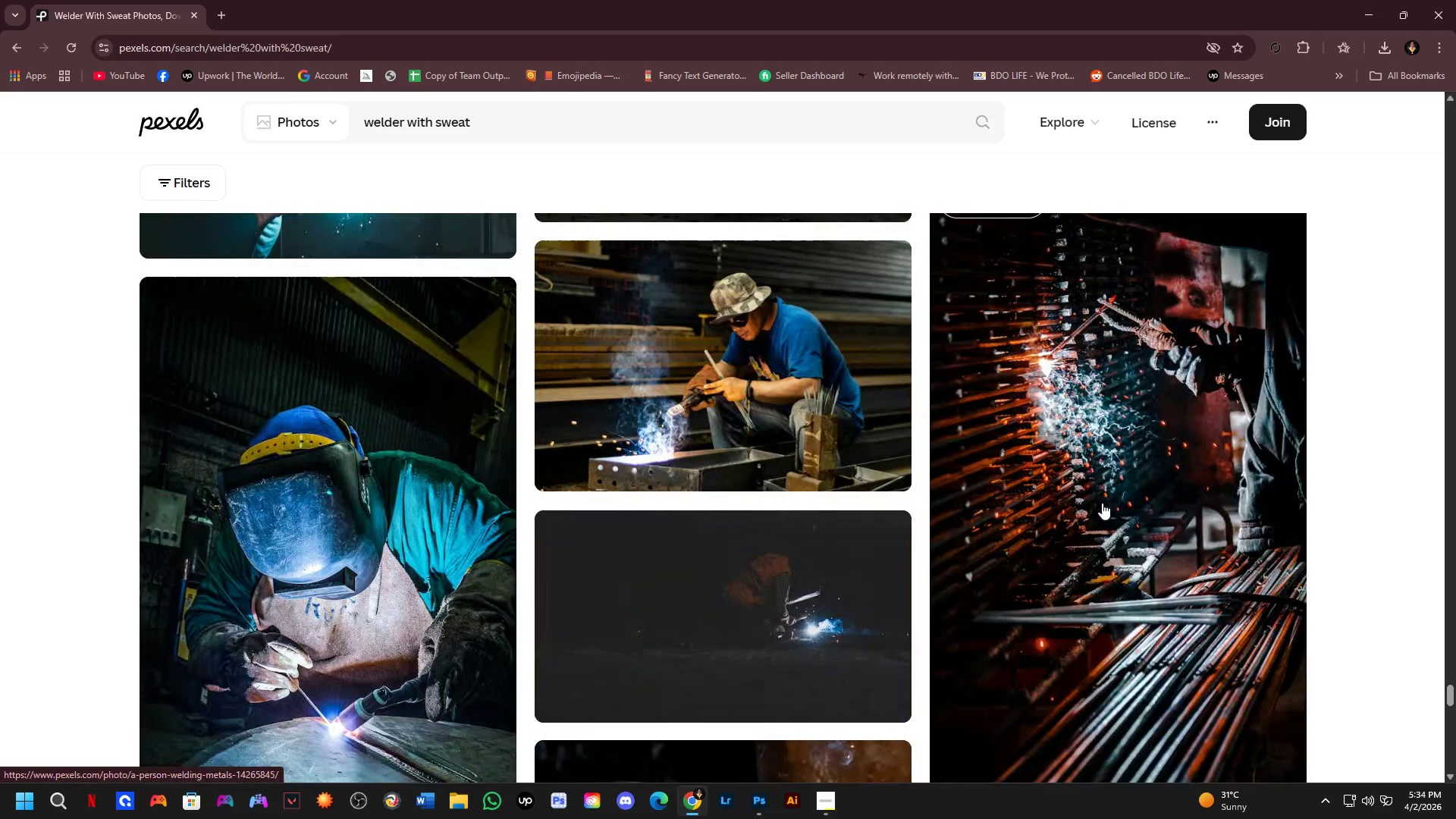 
scroll: coordinate [1102, 503], scroll_direction: down, amount: 10.0
 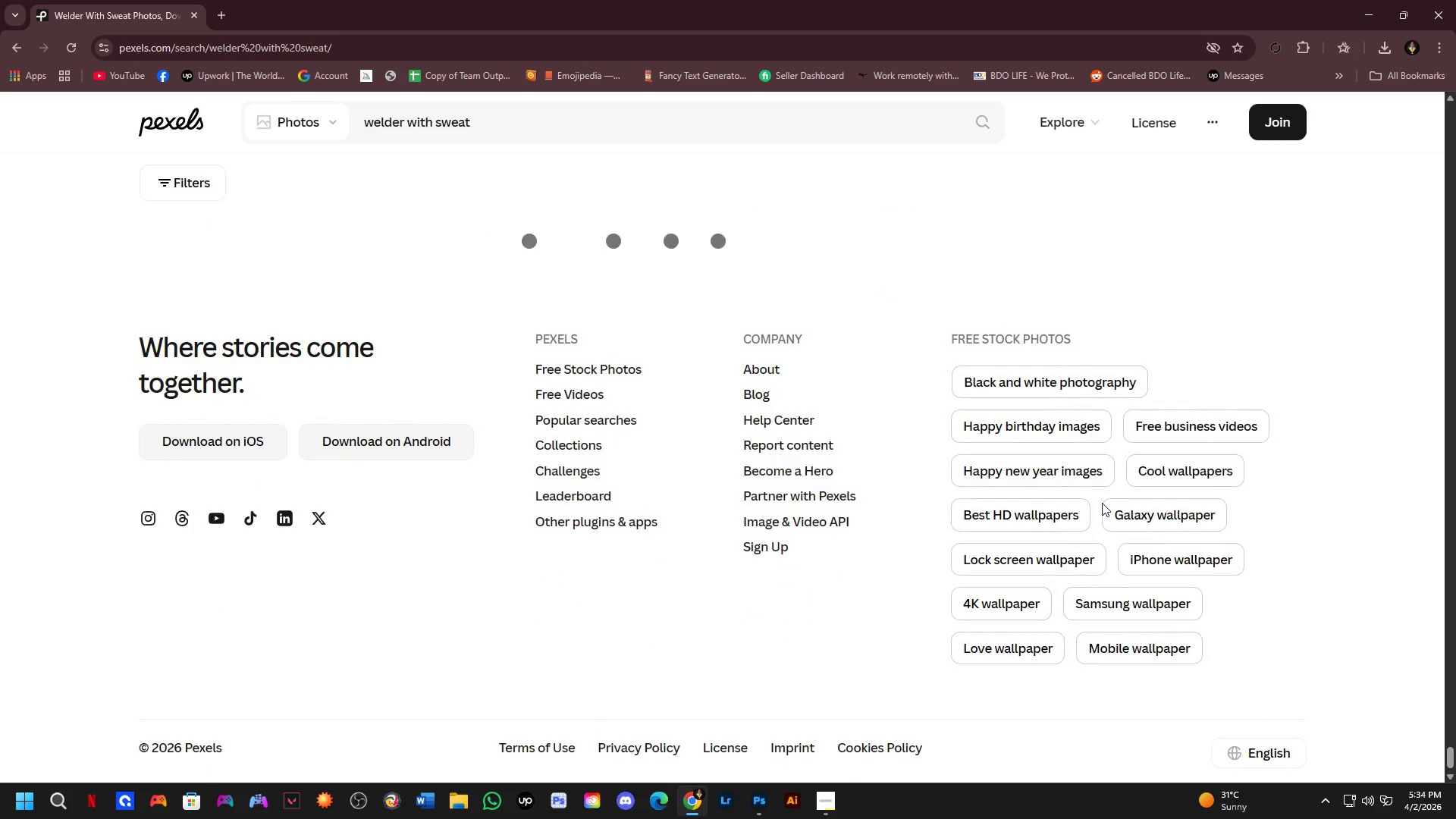 
scroll: coordinate [1102, 503], scroll_direction: up, amount: 1.0
 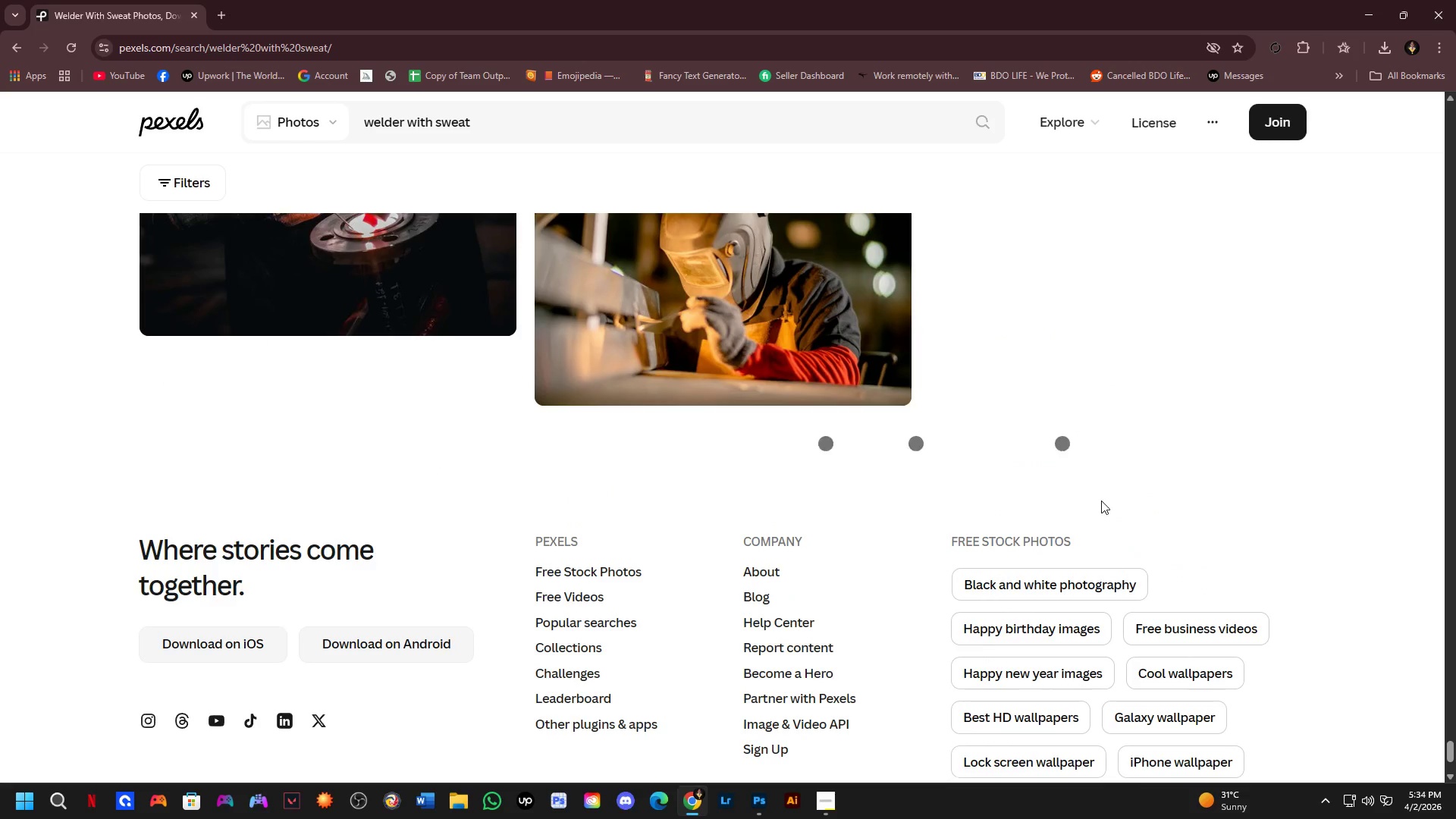 
scroll: coordinate [1084, 463], scroll_direction: none, amount: 0.0
 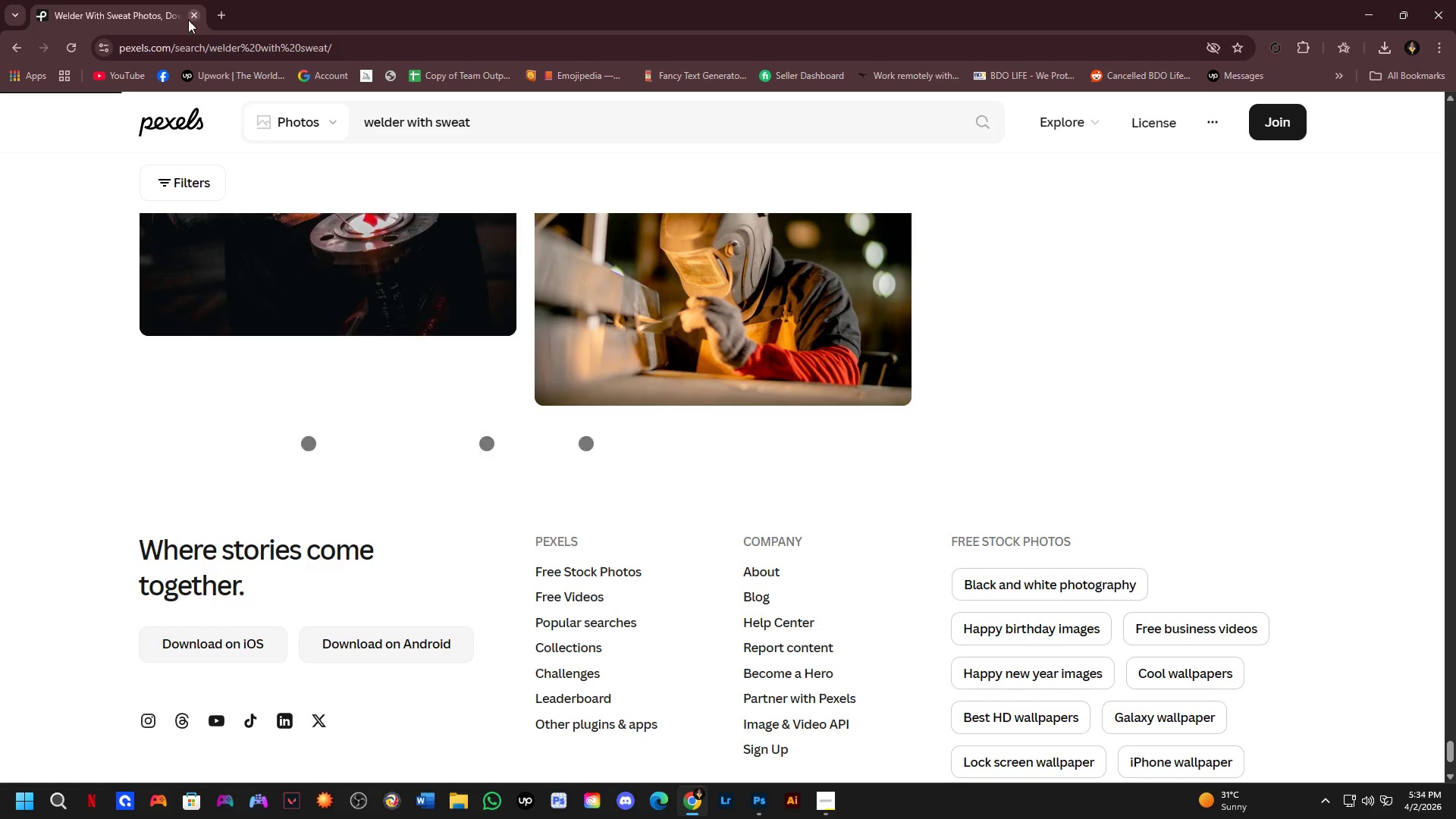 
left_click([217, 4])
 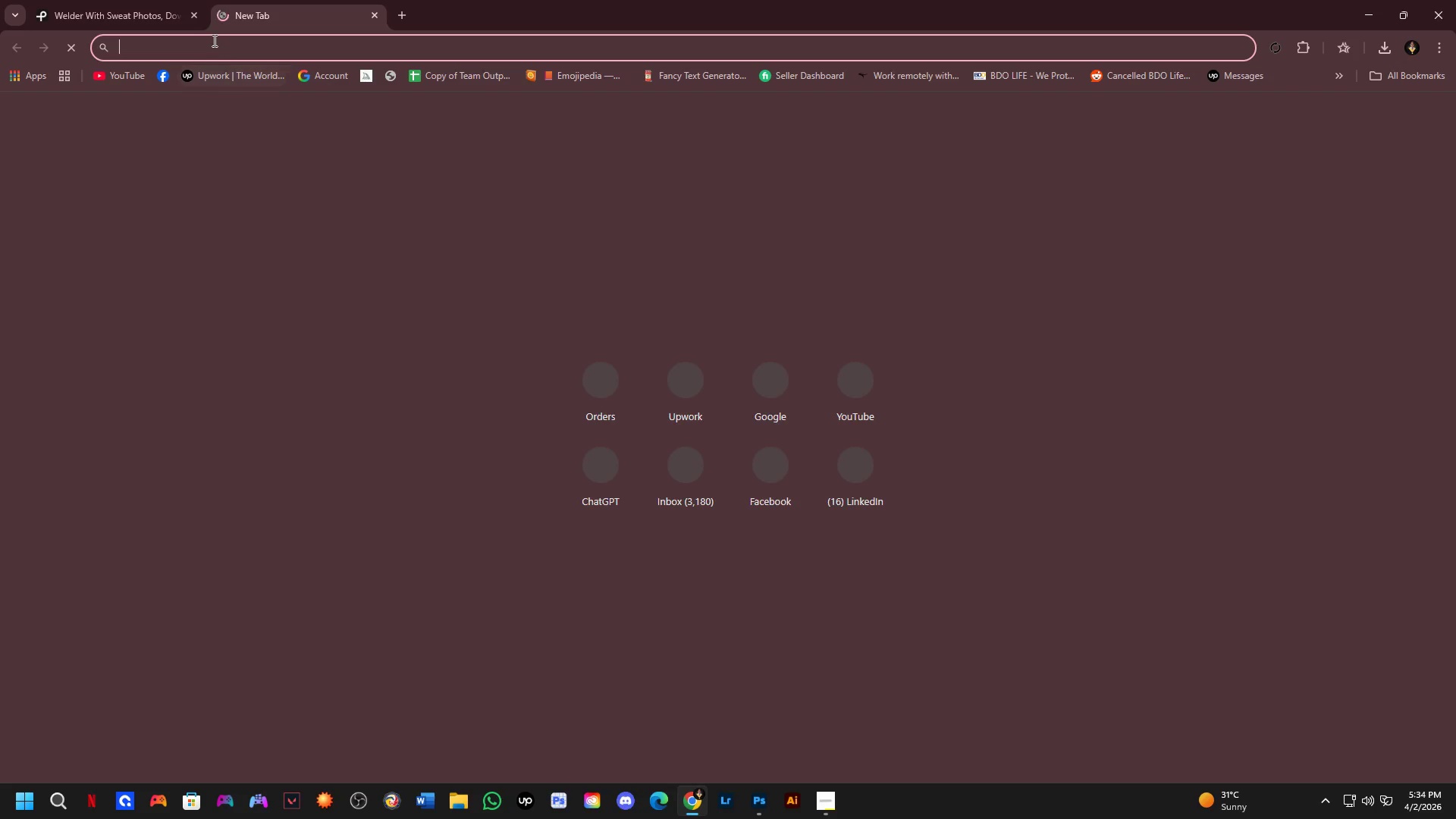 
left_click([79, 0])
 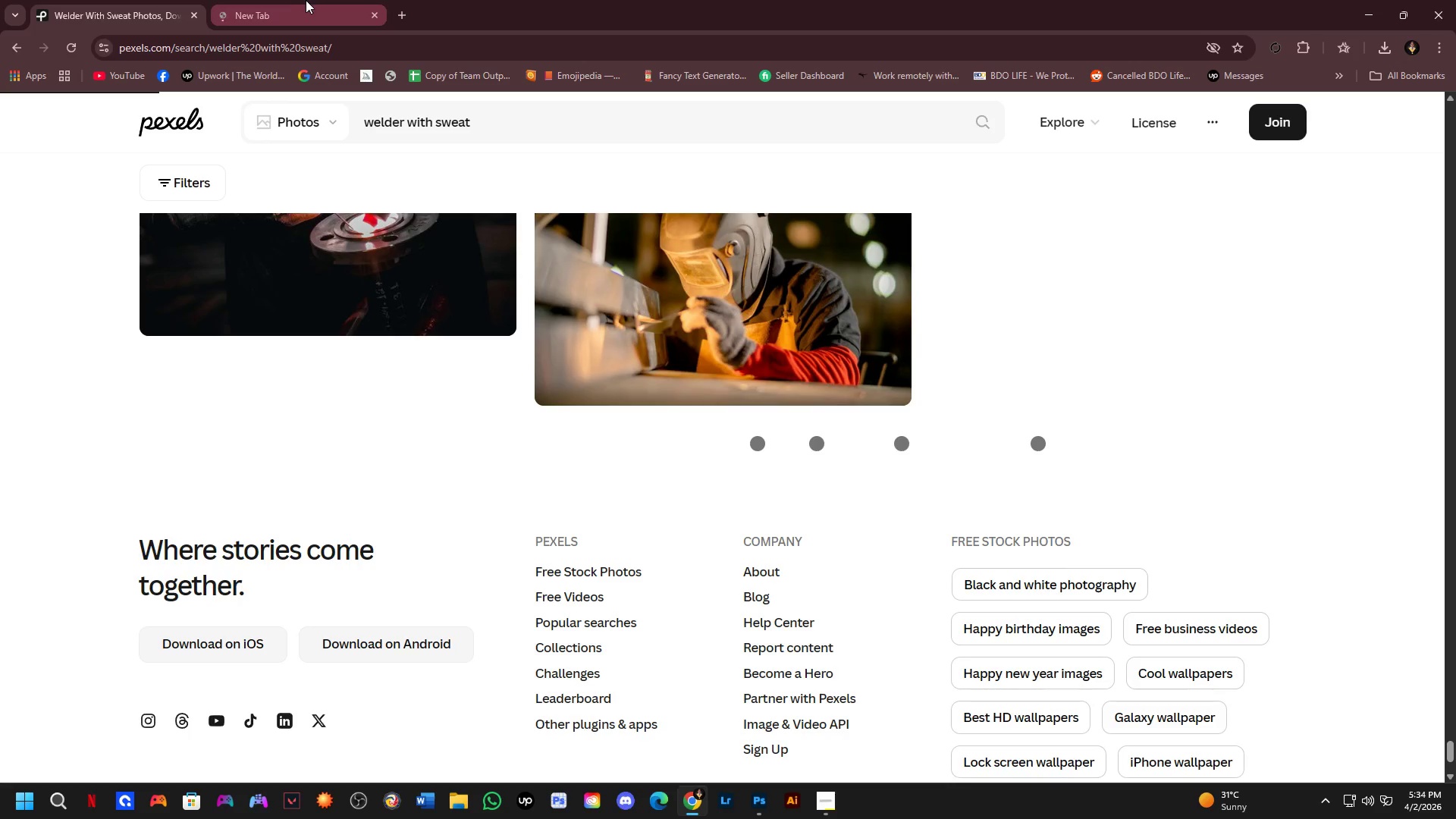 
left_click([306, 0])
 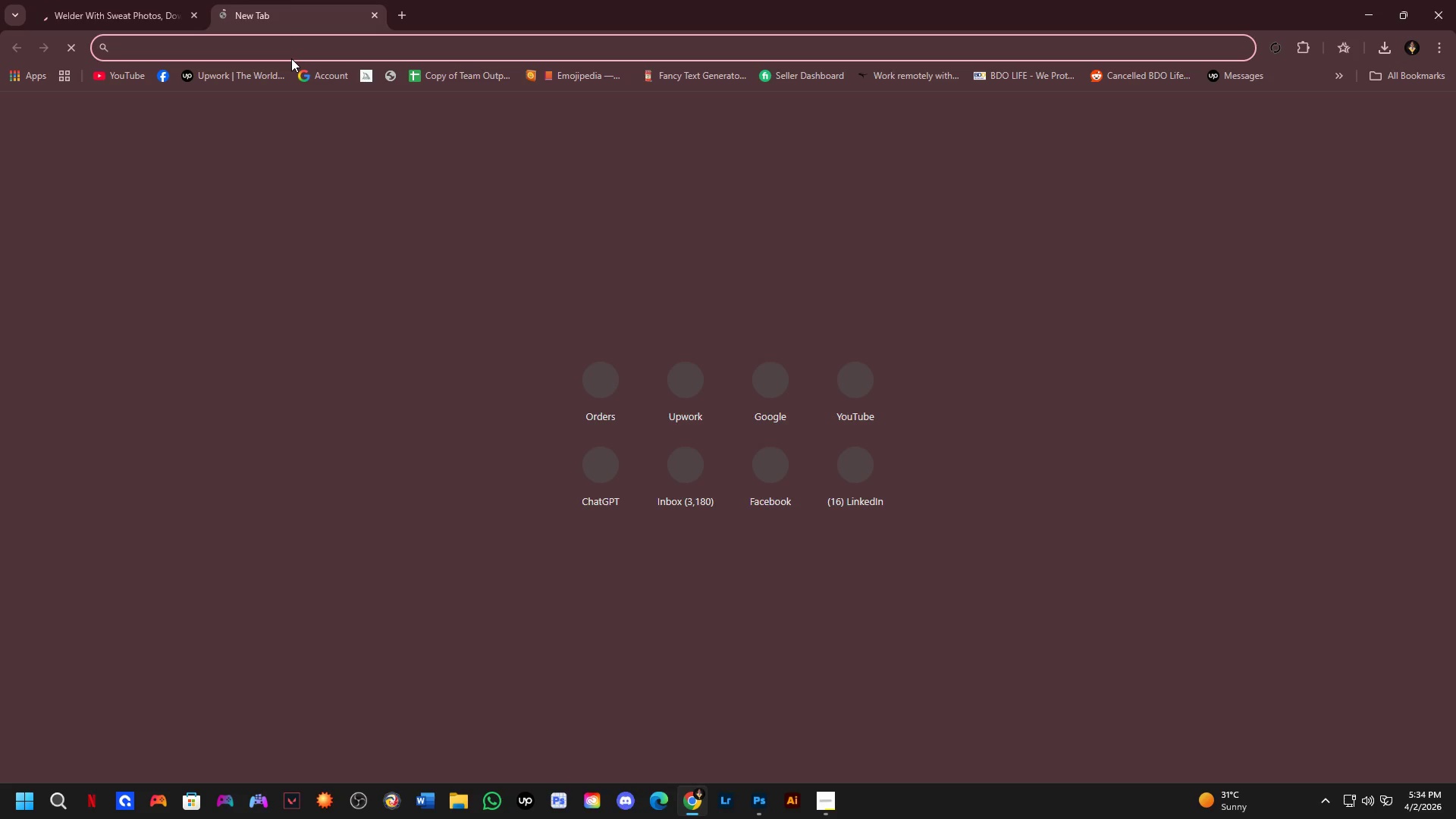 
type(pe)
 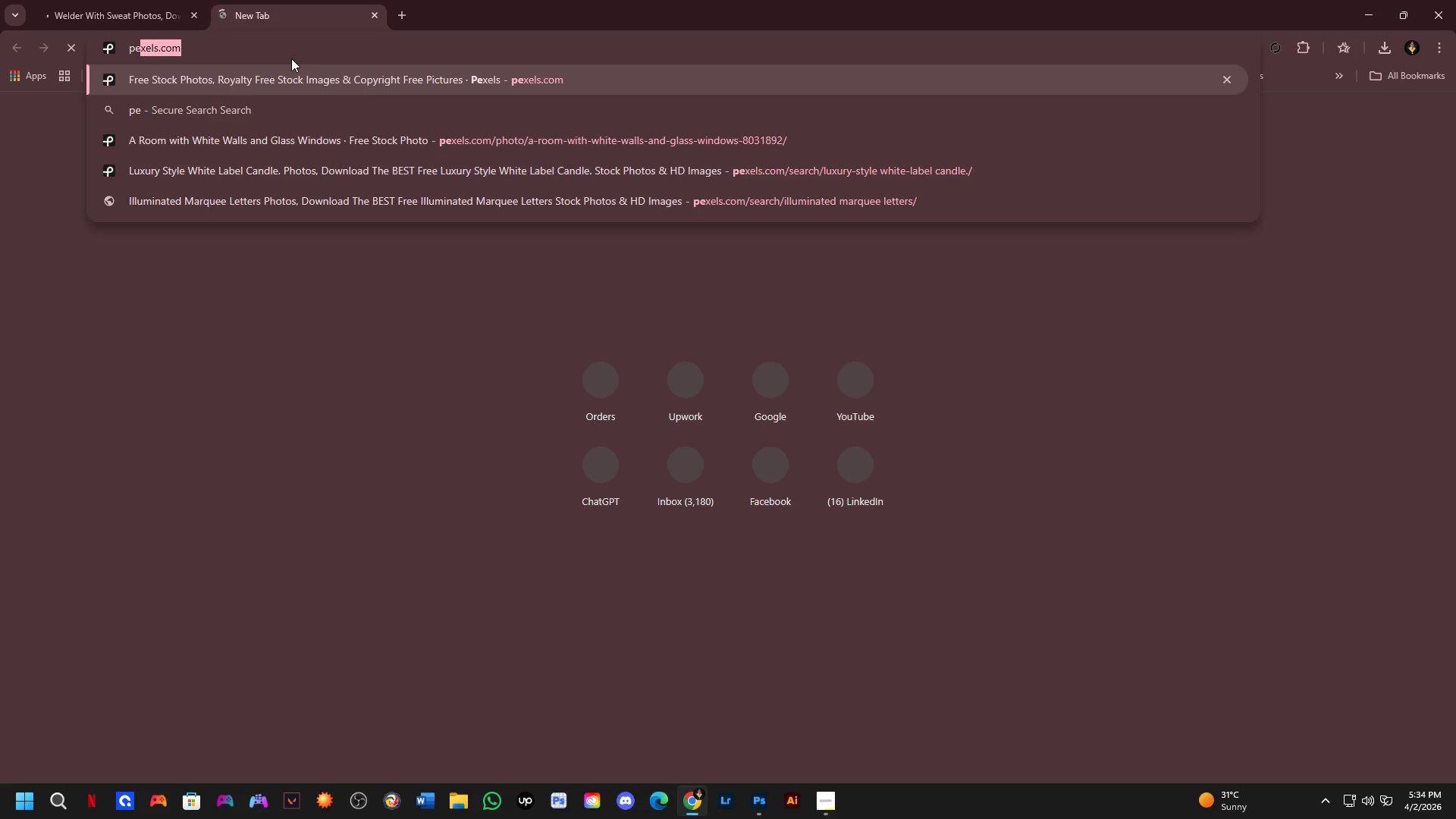 
key(Enter)
 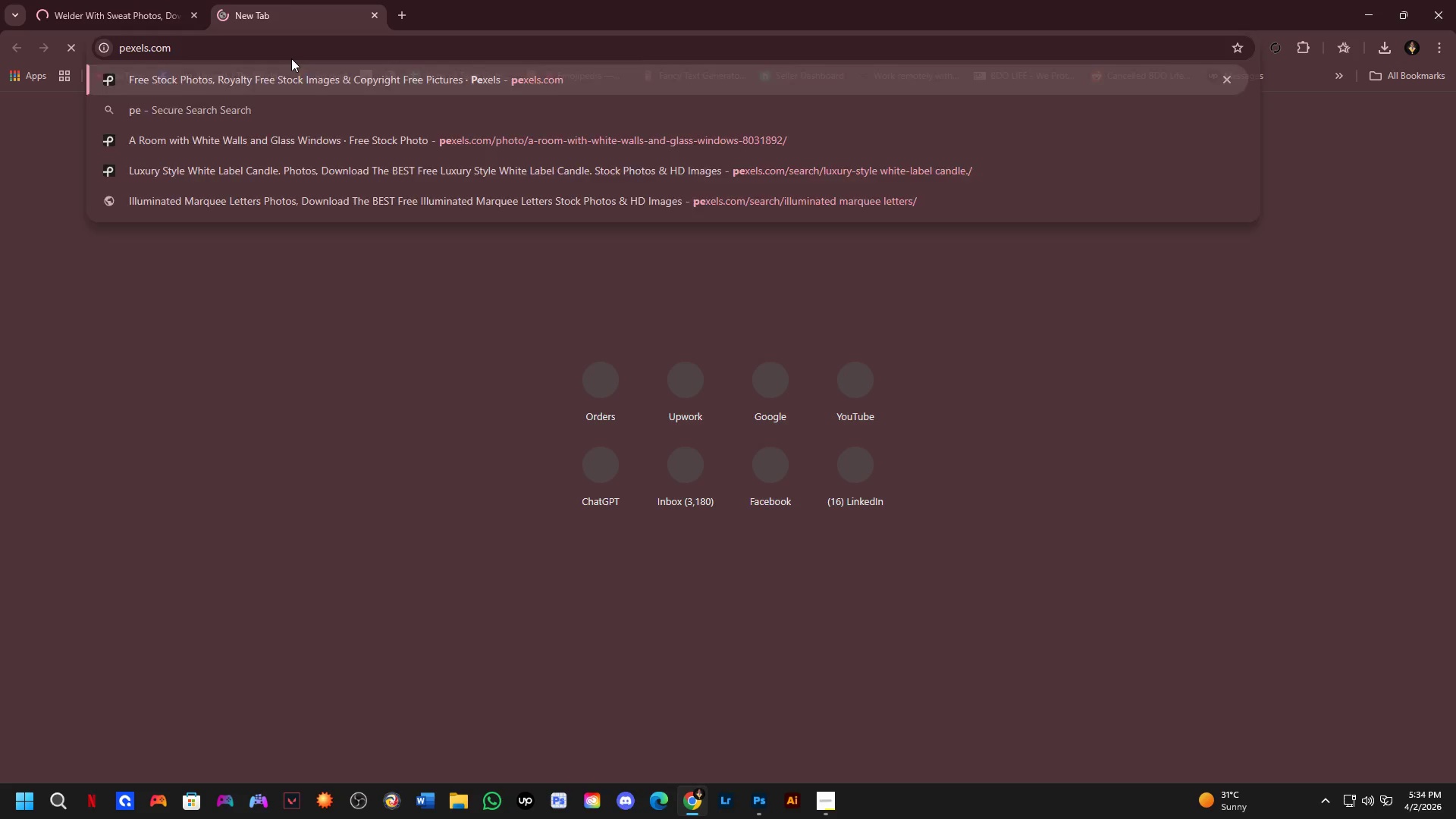 
key(Control+ControlLeft)
 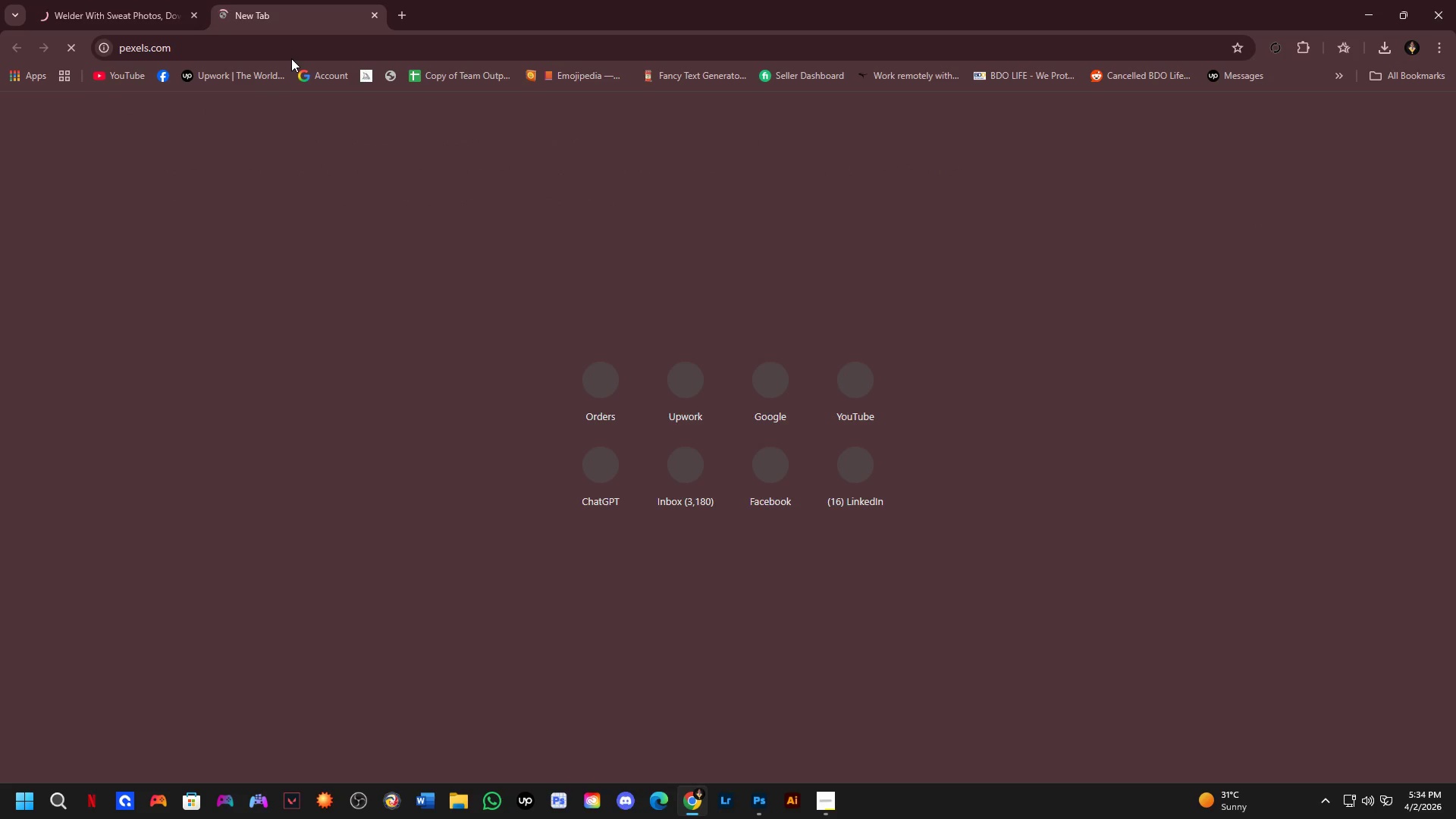 
key(Alt+Tab)
 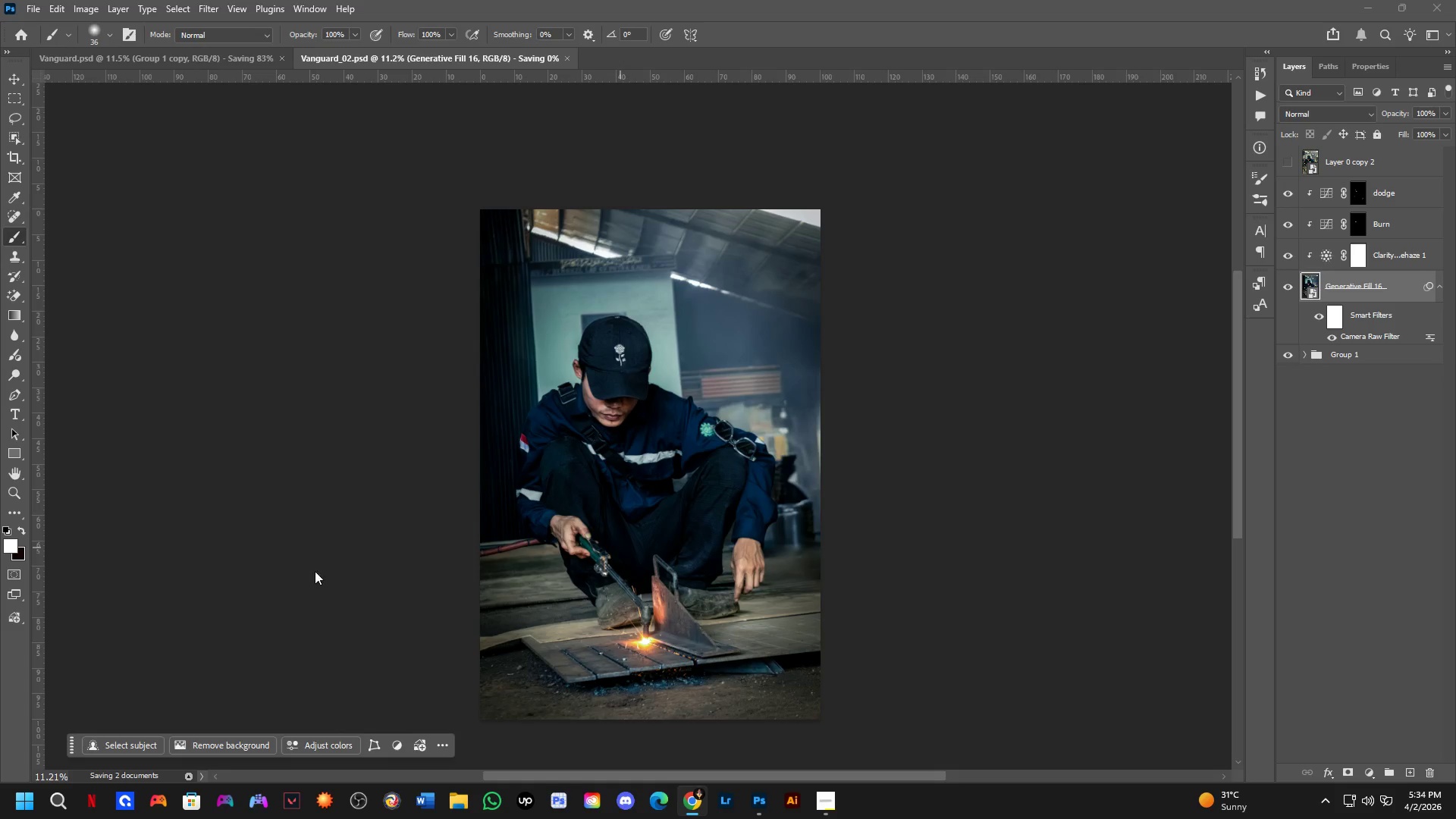 
hold_key(key=Space, duration=0.5)
 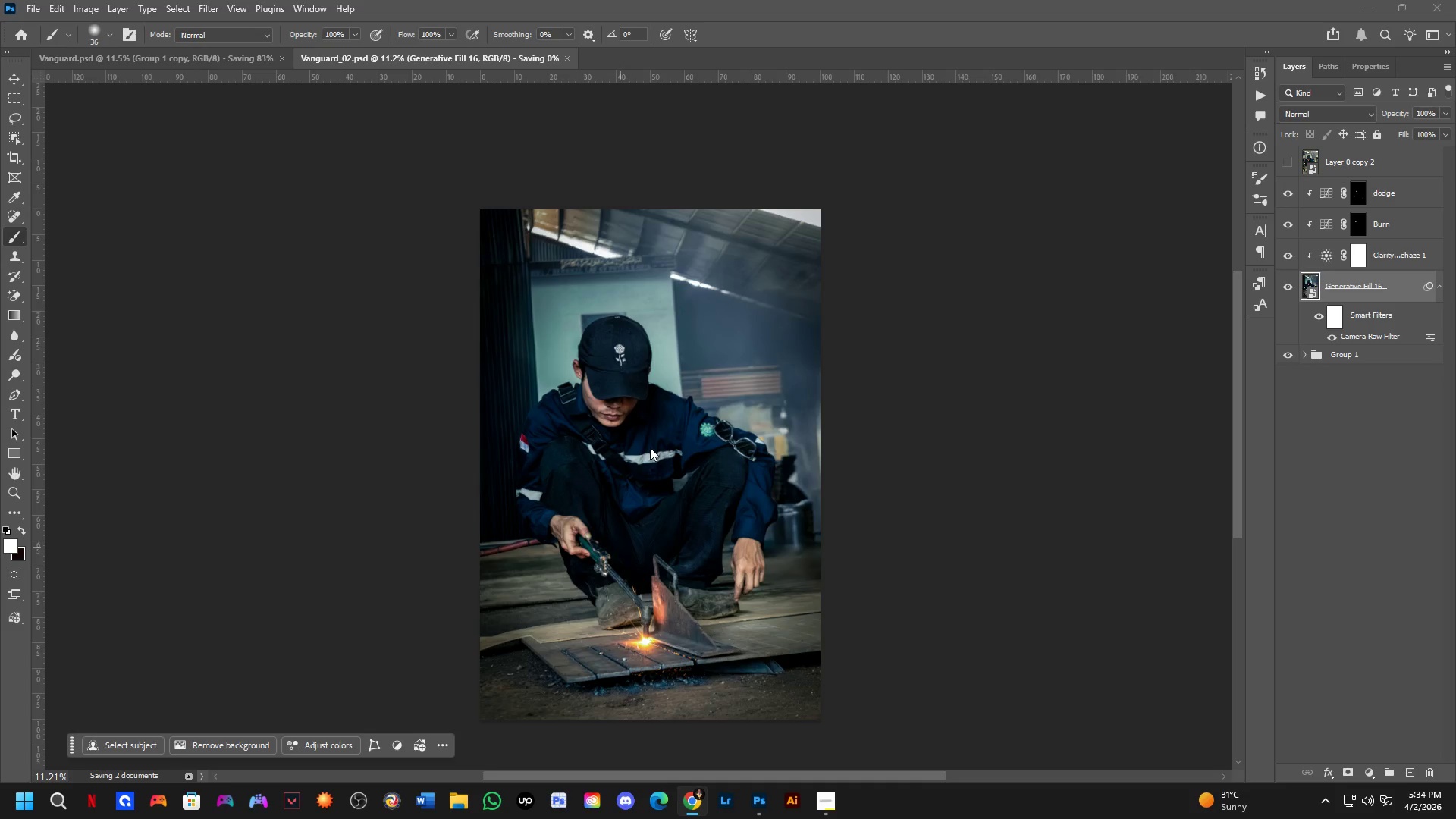 
left_click_drag(start_coordinate=[632, 489], to_coordinate=[592, 500])
 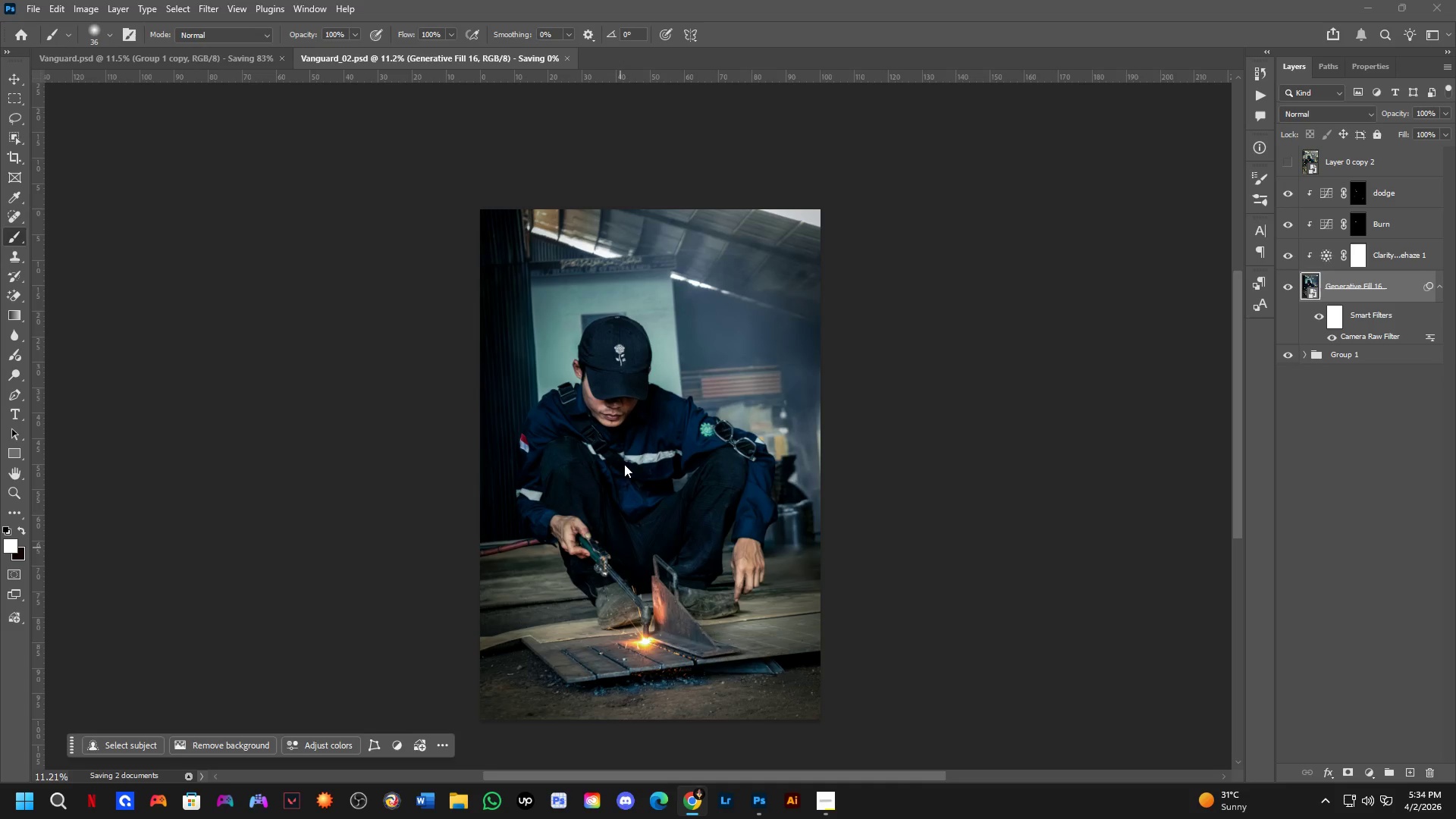 
scroll: coordinate [601, 515], scroll_direction: down, amount: 2.0
 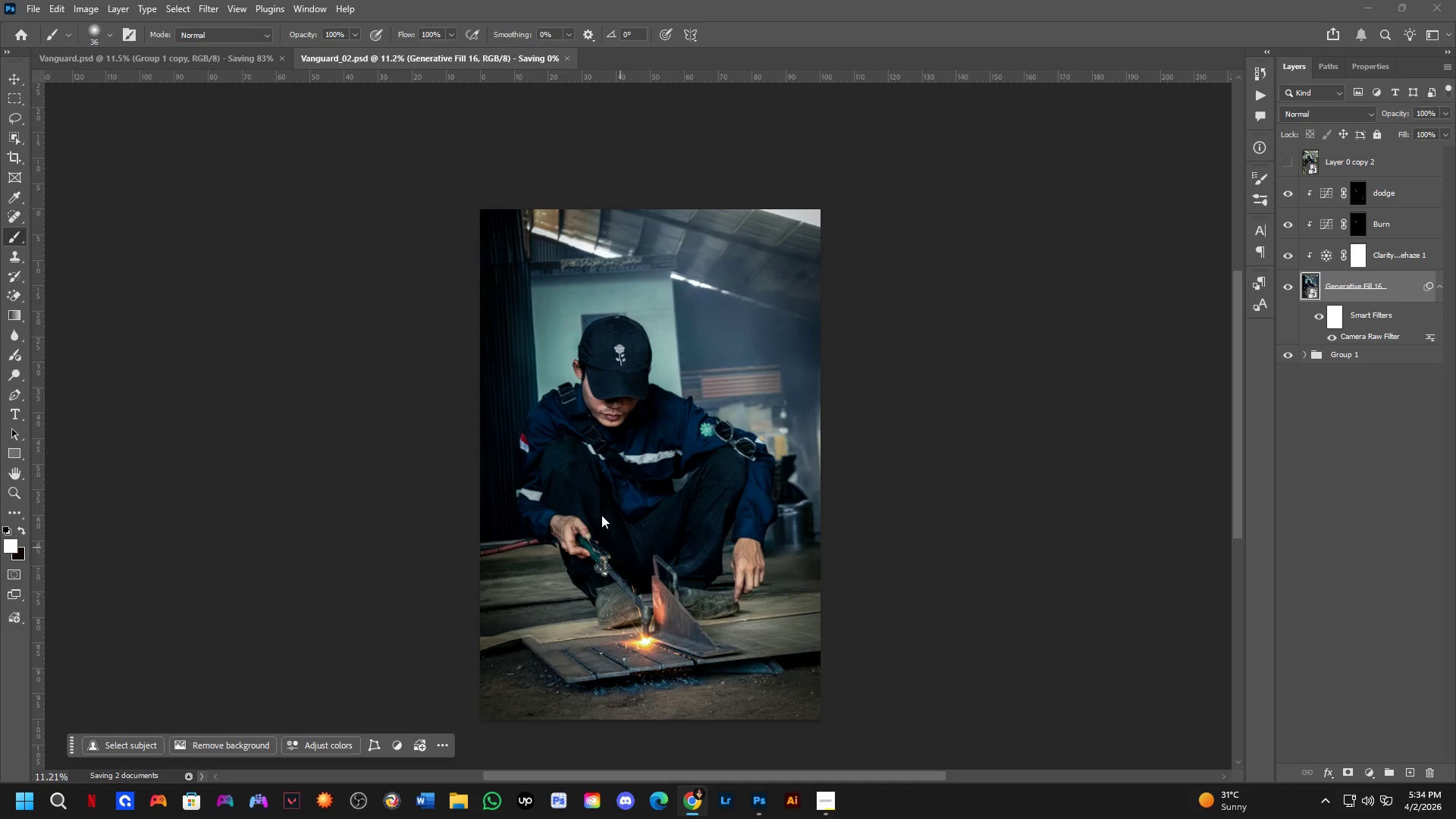 
hold_key(key=Space, duration=1.51)
 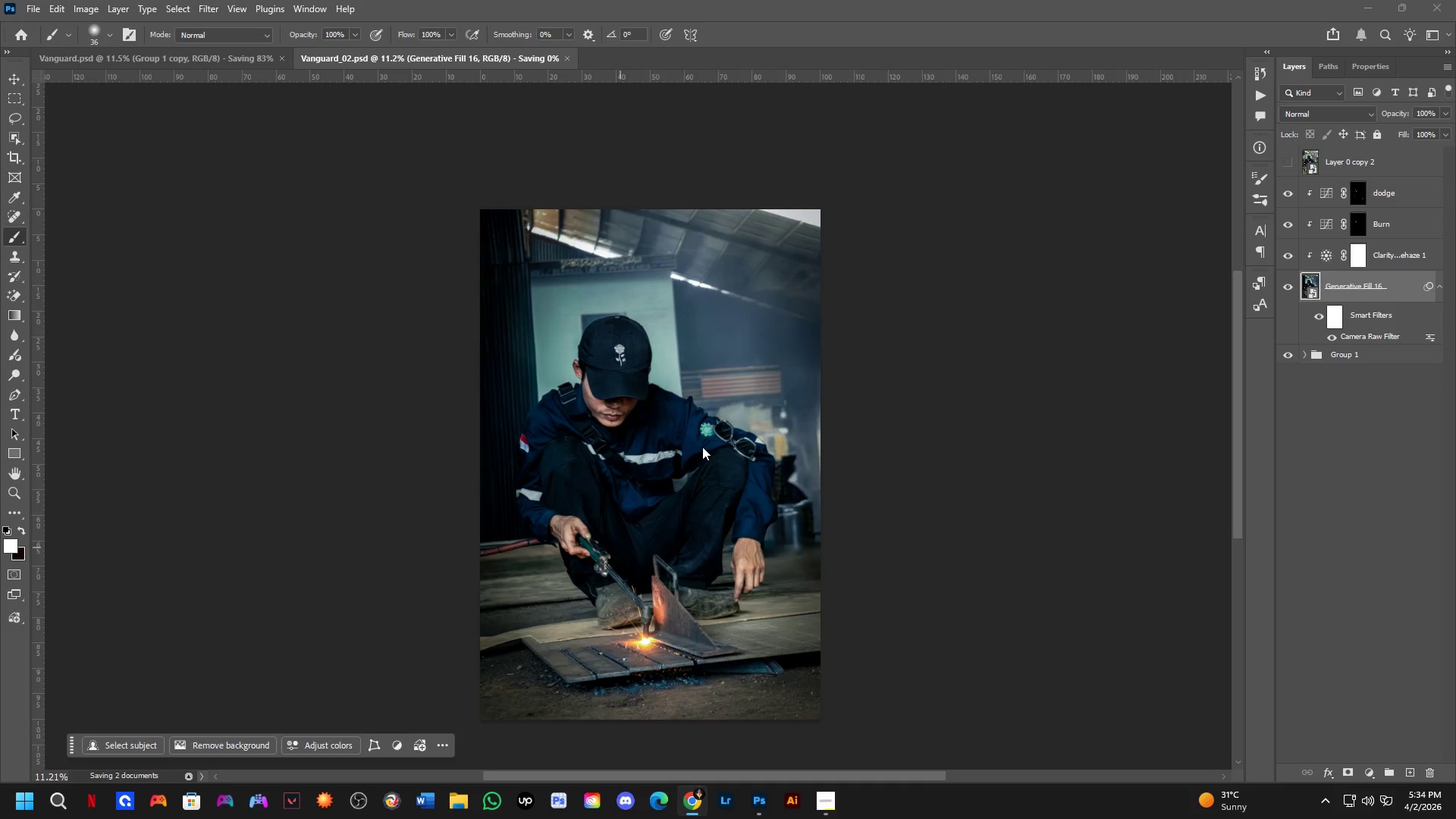 
scroll: coordinate [650, 447], scroll_direction: up, amount: 6.0
 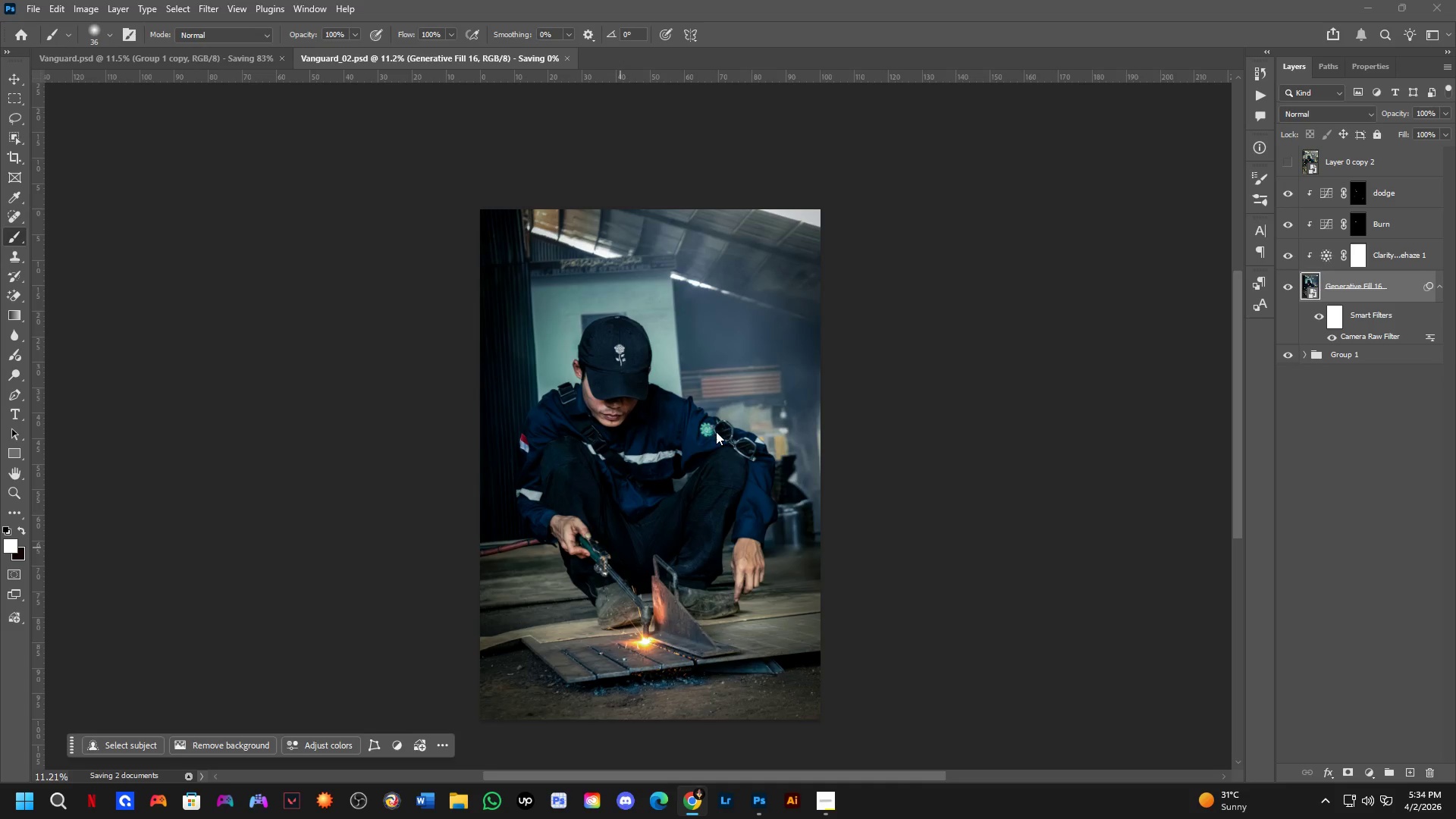 
left_click_drag(start_coordinate=[716, 431], to_coordinate=[696, 430])
 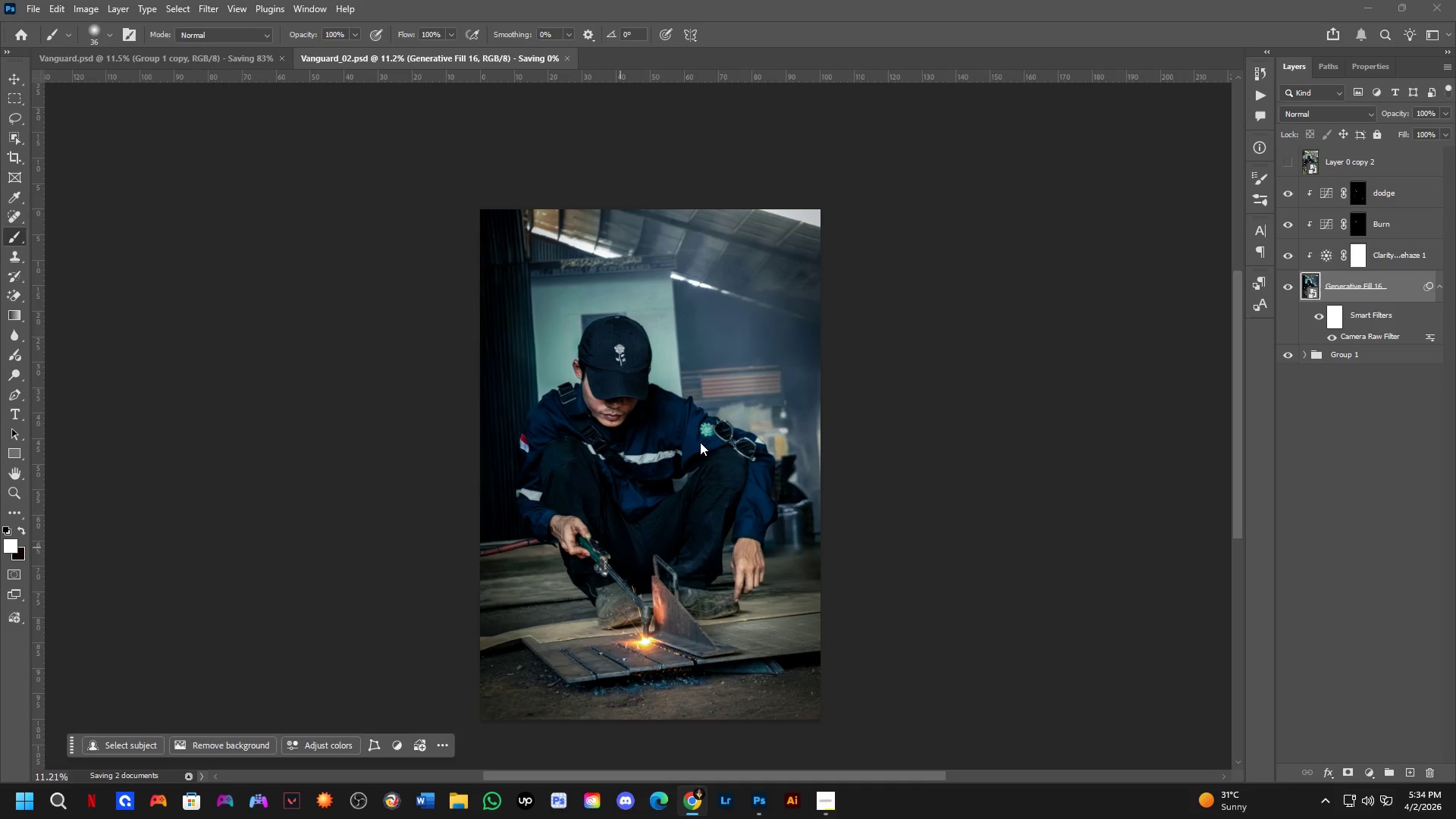 
key(Space)
 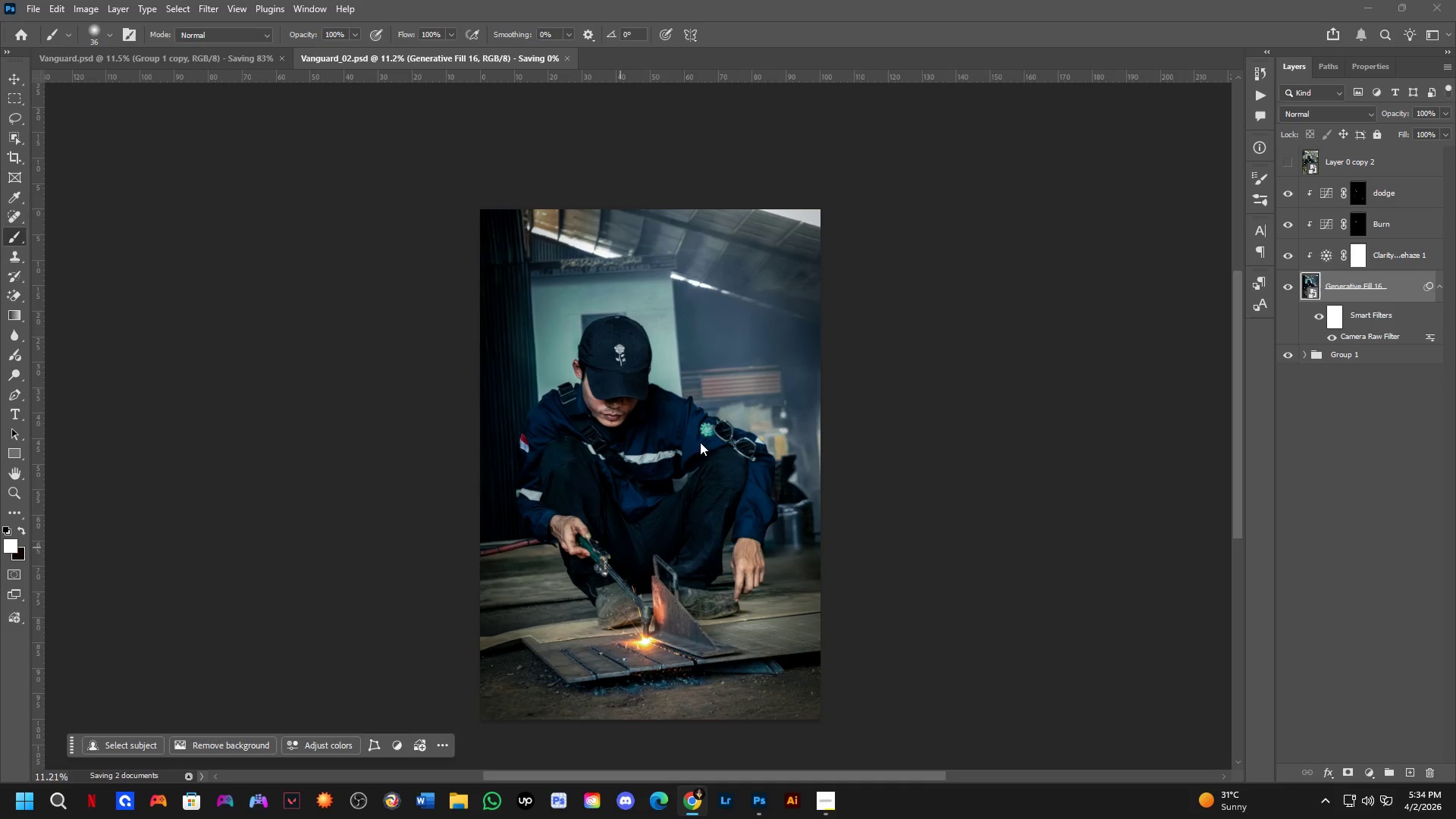 
key(Space)
 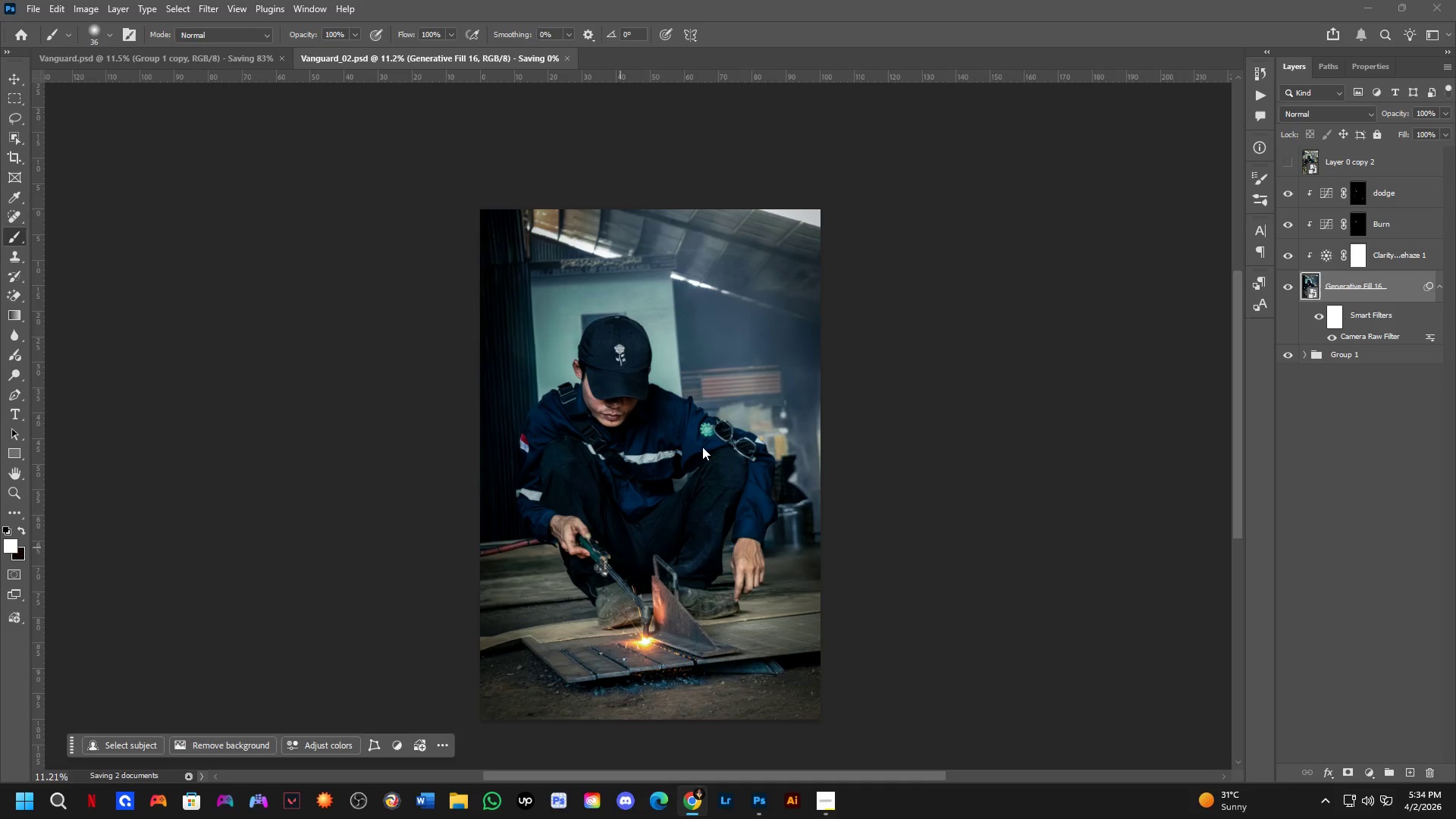 
hold_key(key=Space, duration=0.73)
 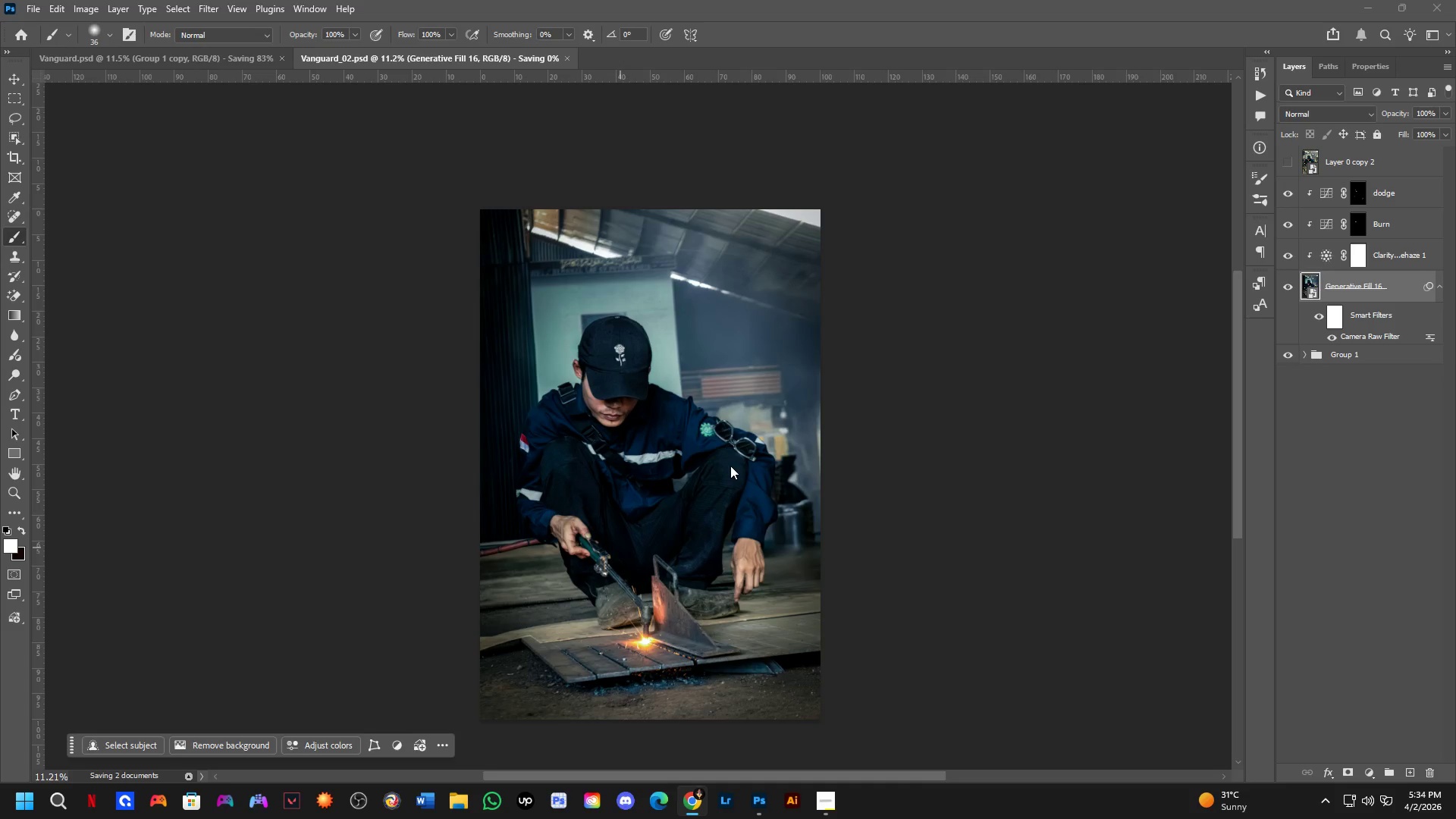 
scroll: coordinate [702, 447], scroll_direction: up, amount: 2.0
 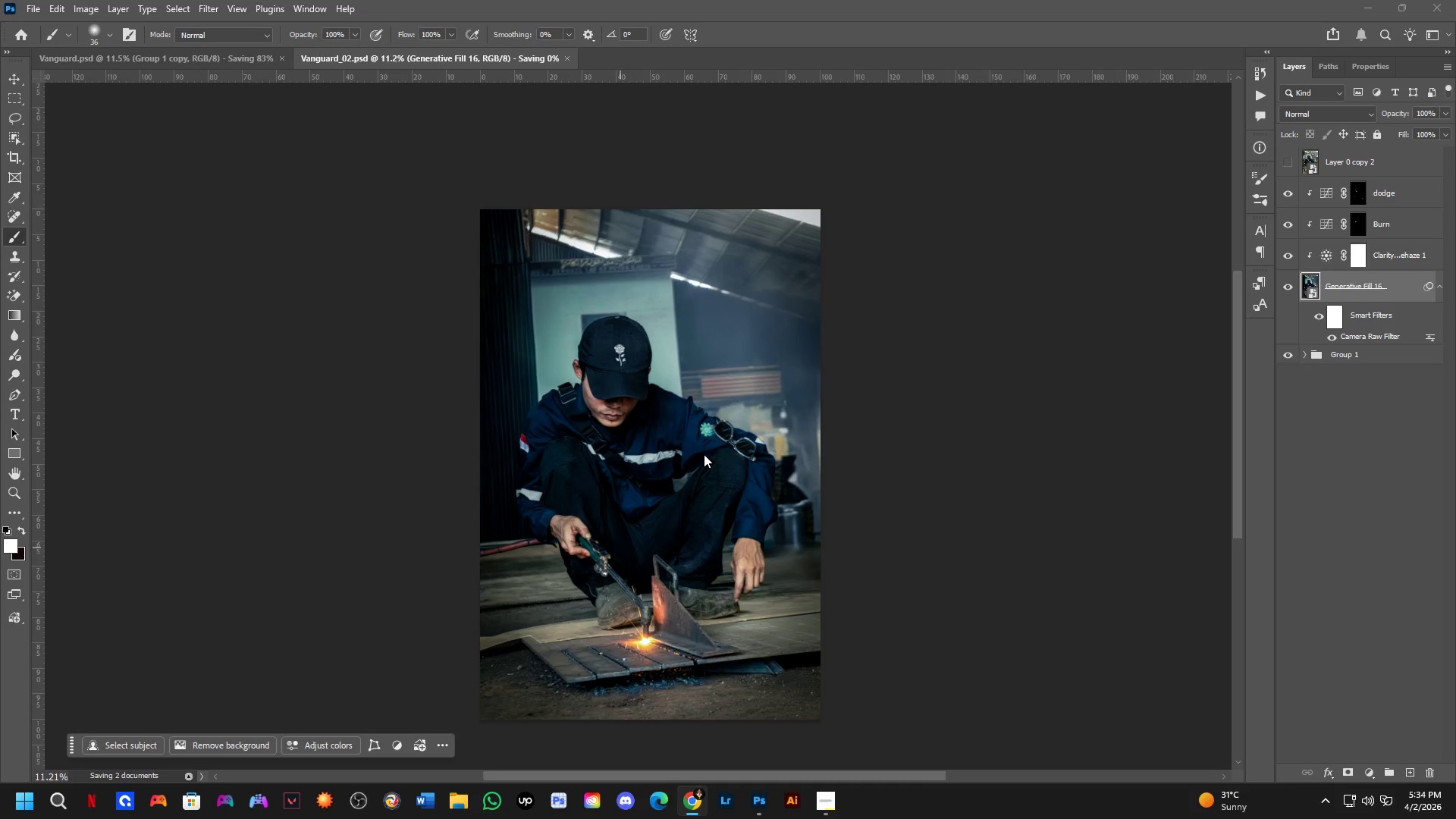 
left_click_drag(start_coordinate=[711, 480], to_coordinate=[734, 467])
 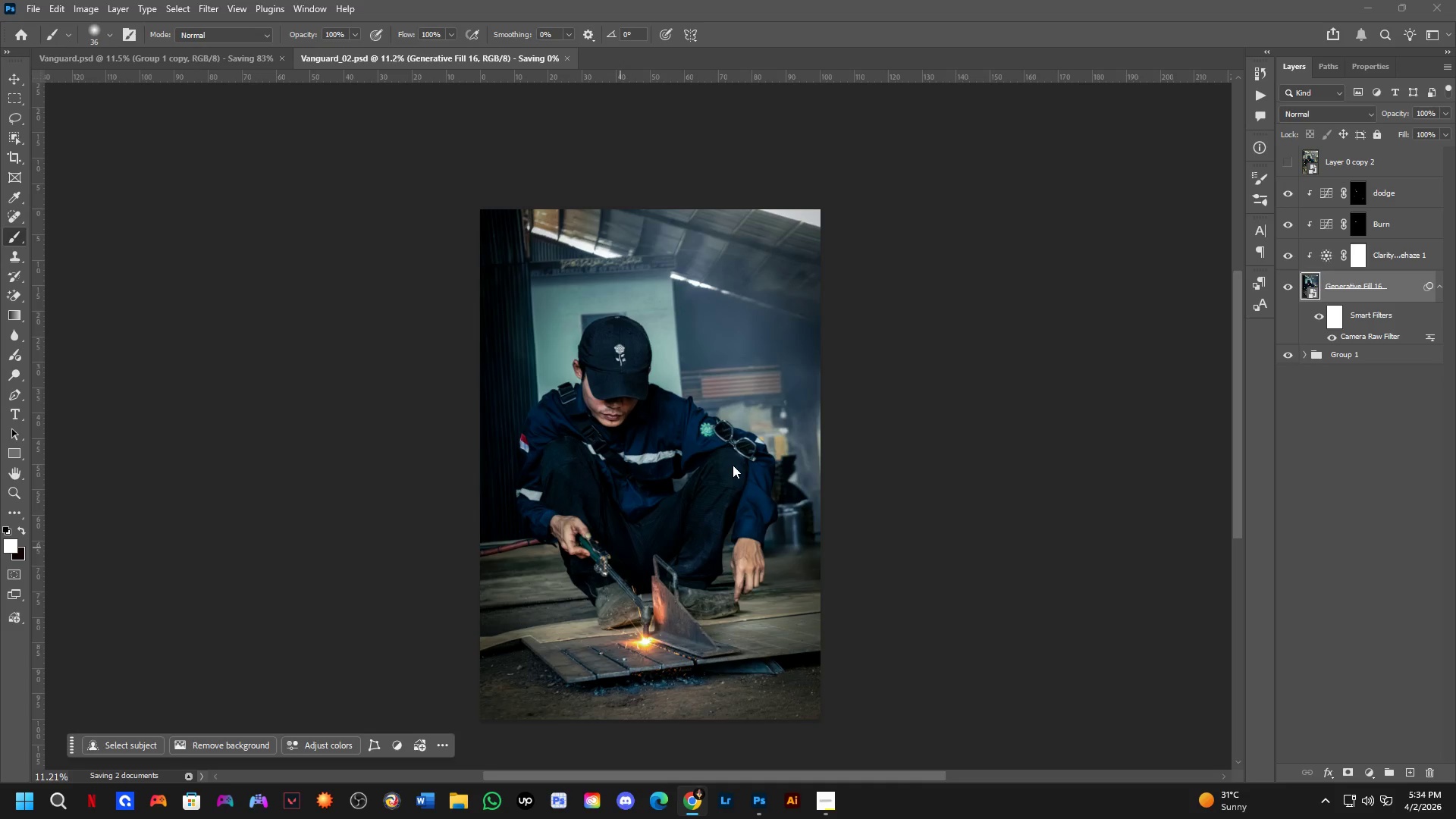 
scroll: coordinate [730, 466], scroll_direction: down, amount: 4.0
 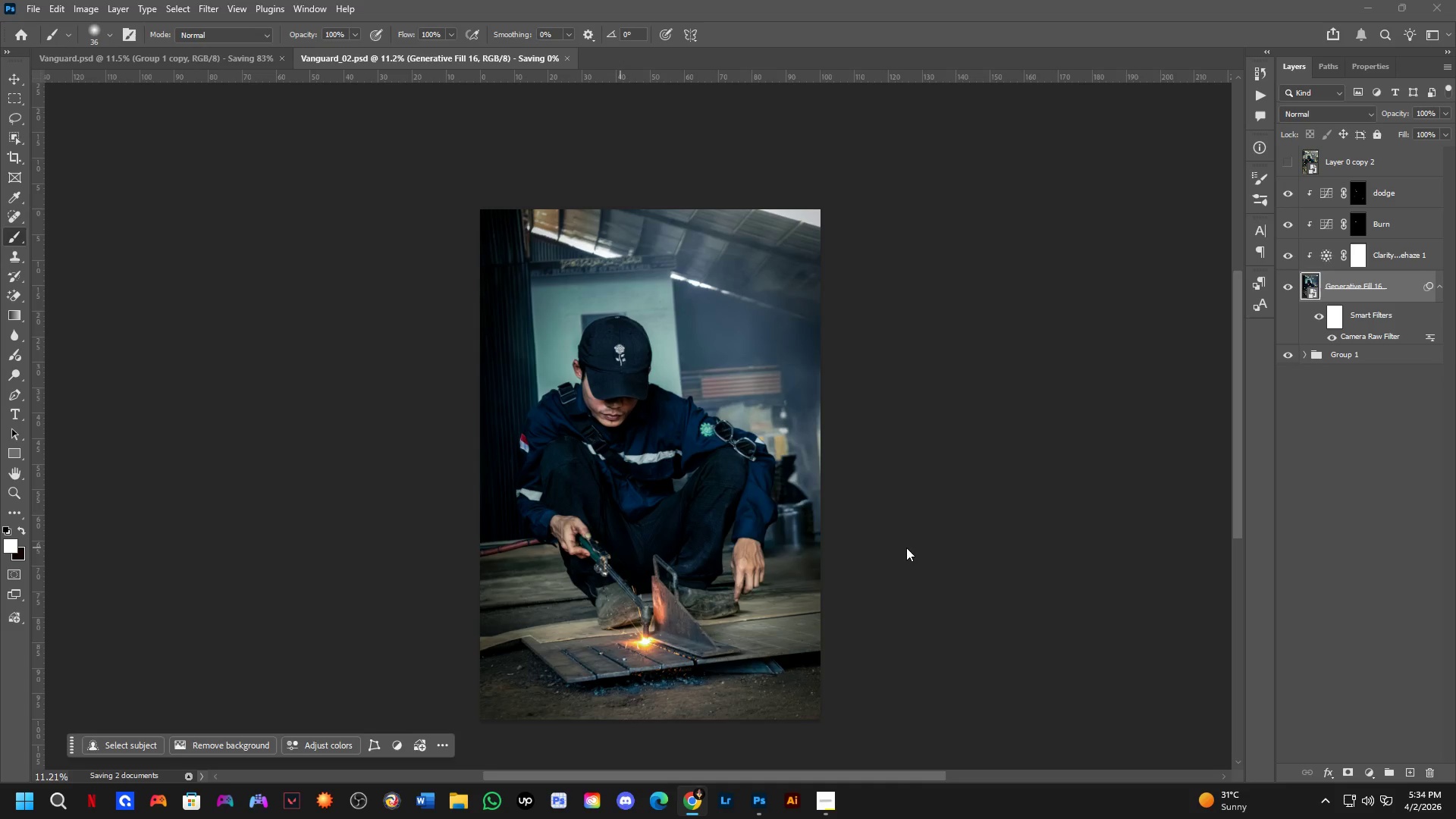 
key(Tab)
 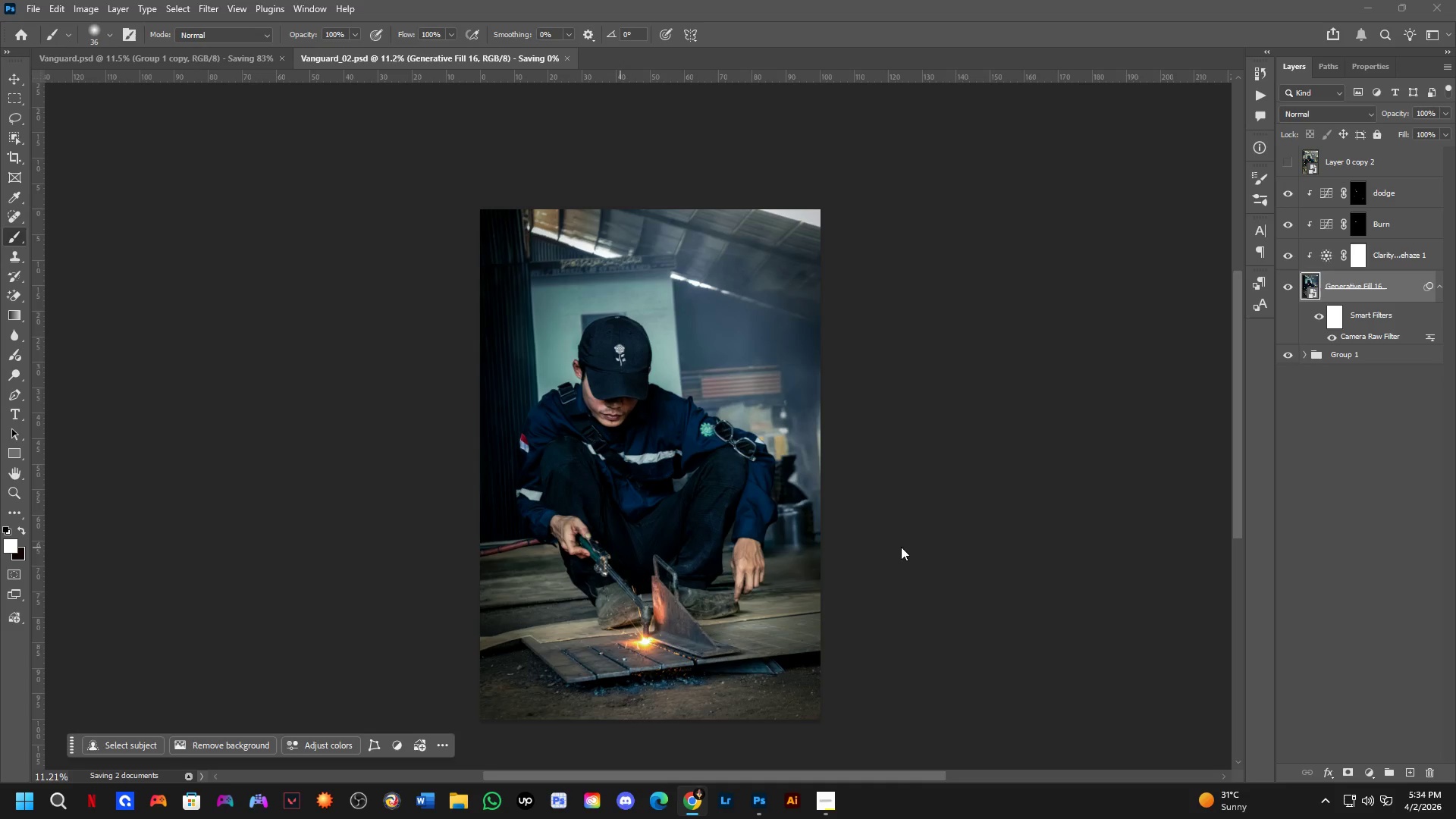 
key(Alt+AltLeft)